 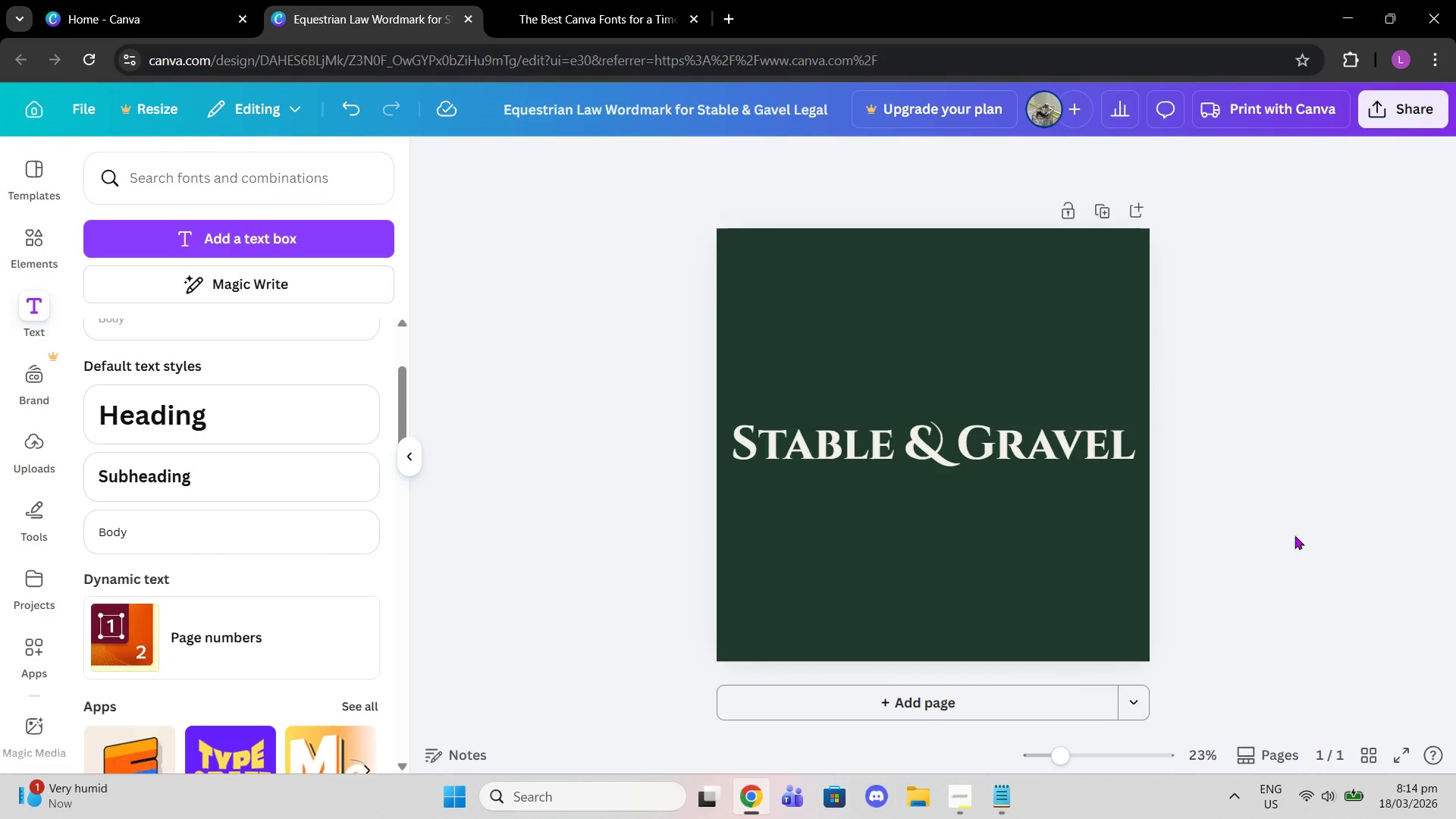 
left_click_drag(start_coordinate=[762, 381], to_coordinate=[1080, 479])
 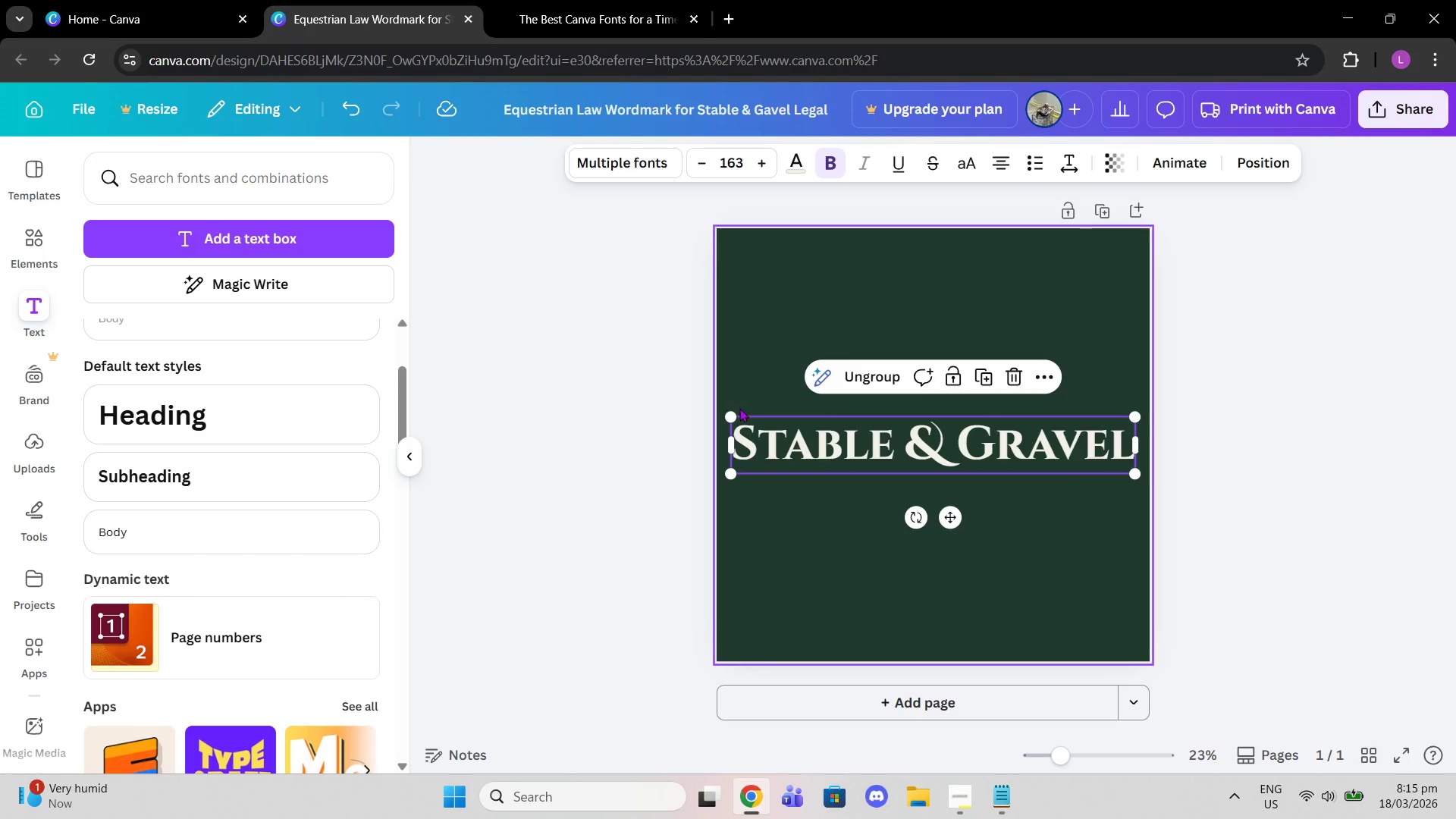 
left_click_drag(start_coordinate=[732, 414], to_coordinate=[713, 403])
 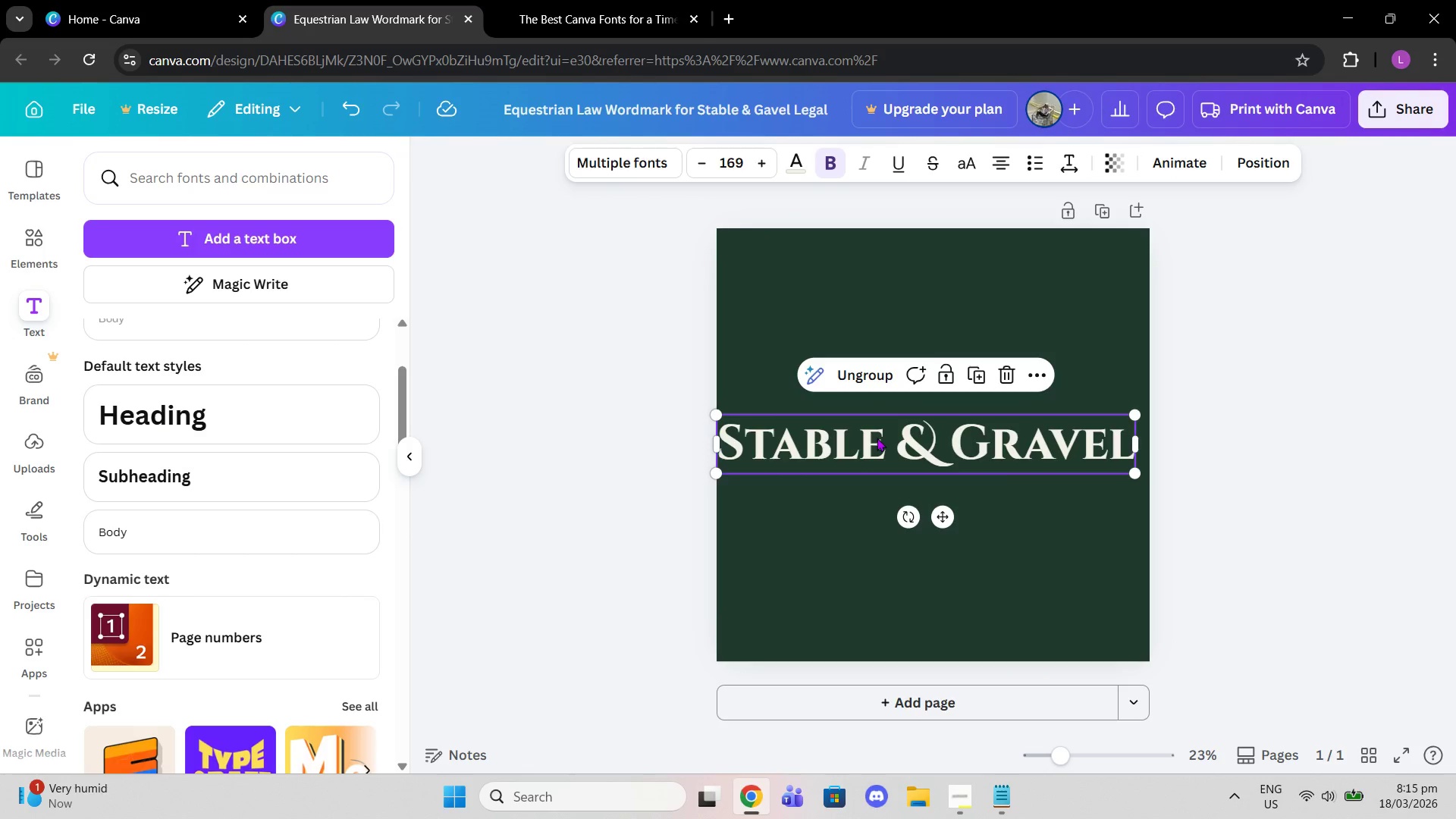 
left_click_drag(start_coordinate=[877, 438], to_coordinate=[884, 438])
 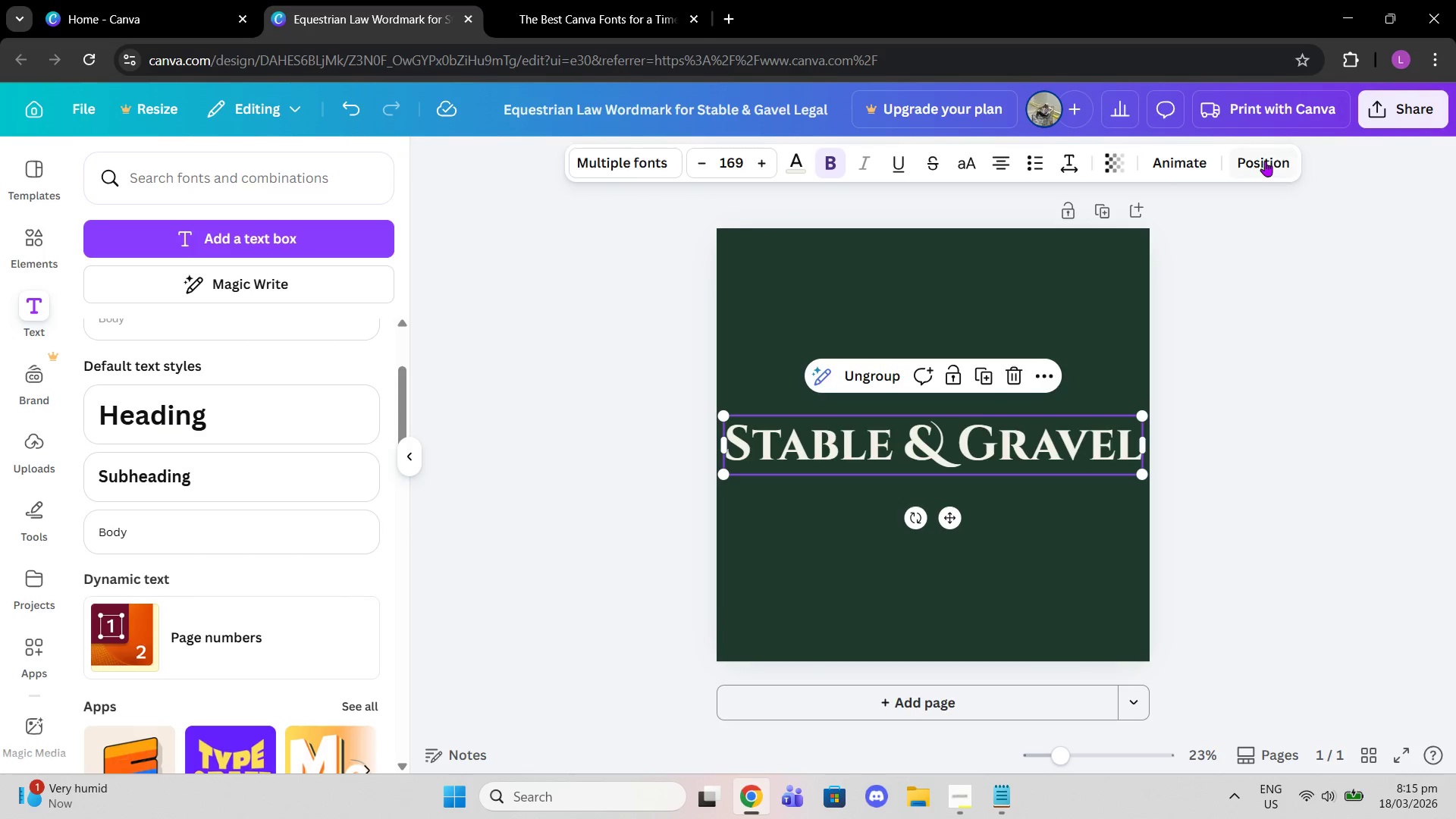 
left_click([1263, 161])
 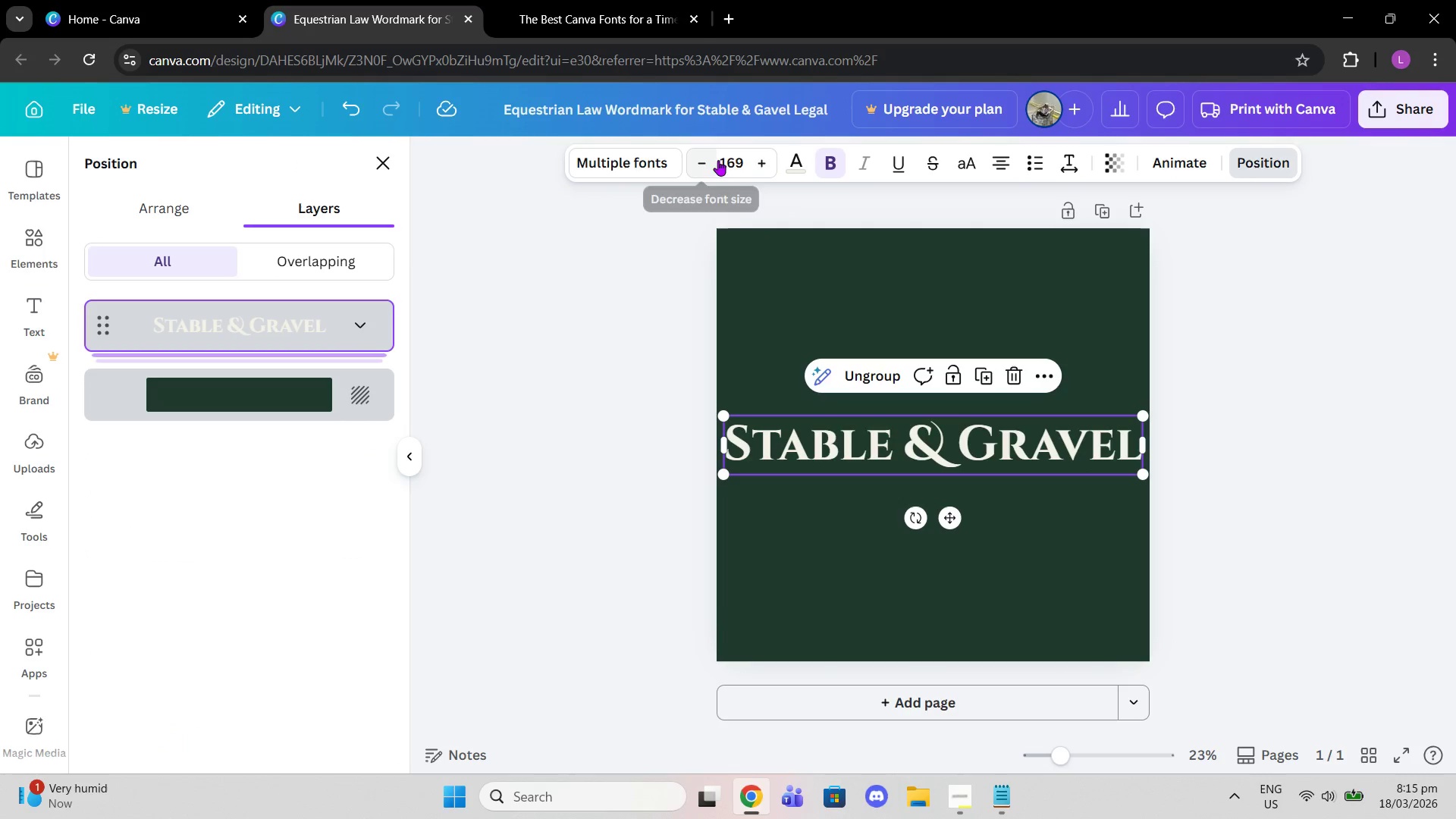 
left_click([758, 162])
 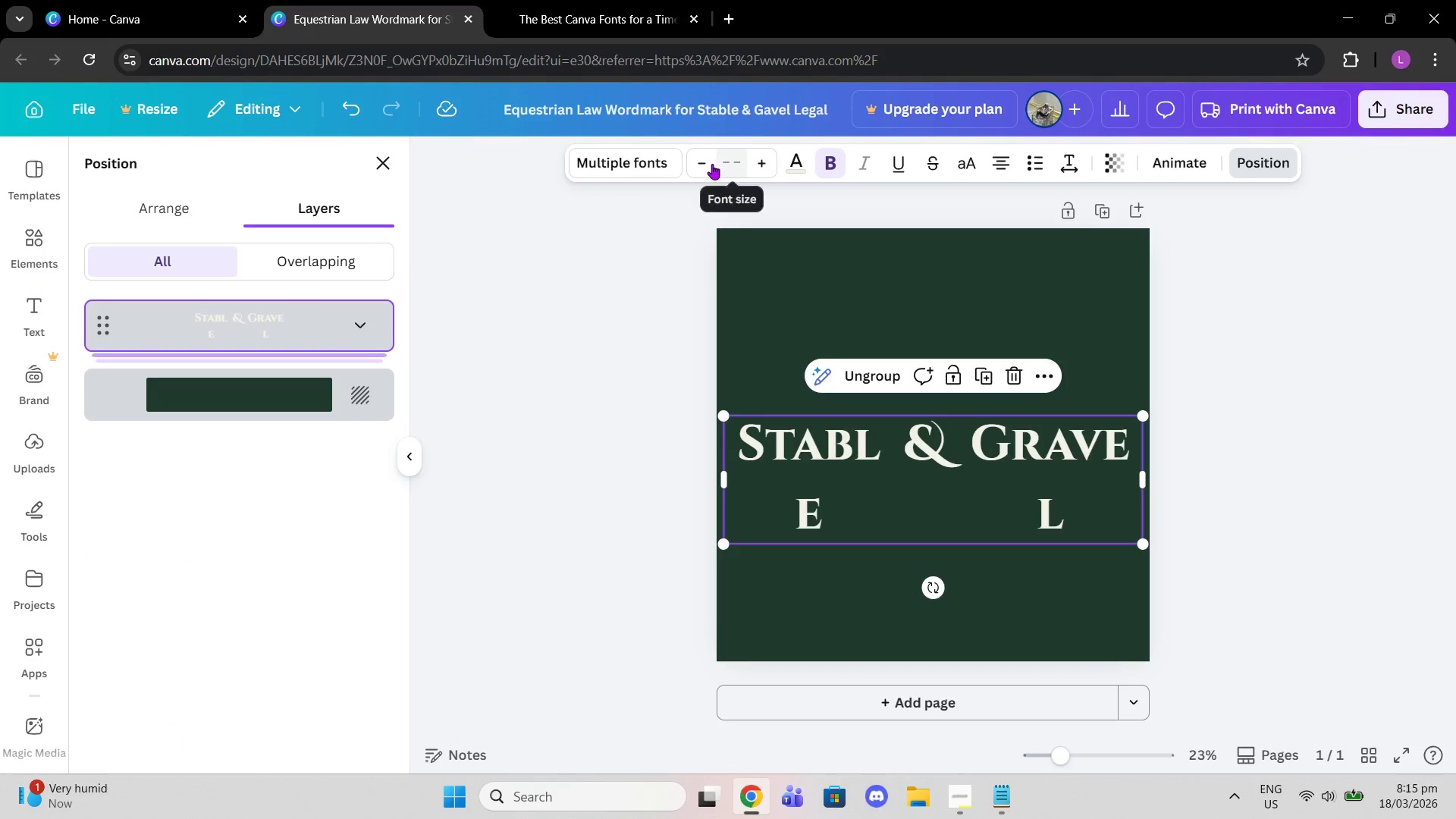 
left_click([703, 164])
 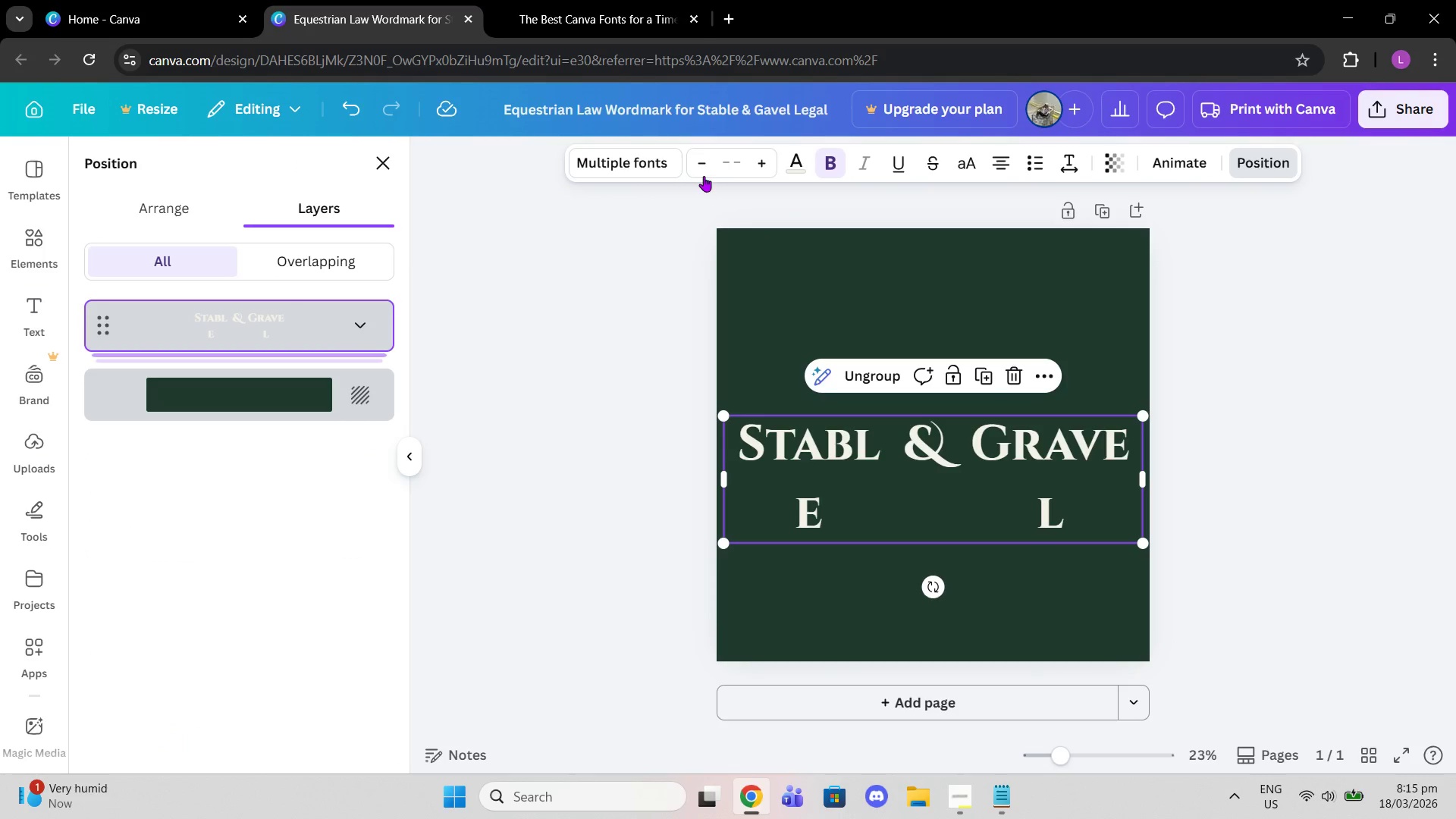 
left_click([701, 162])
 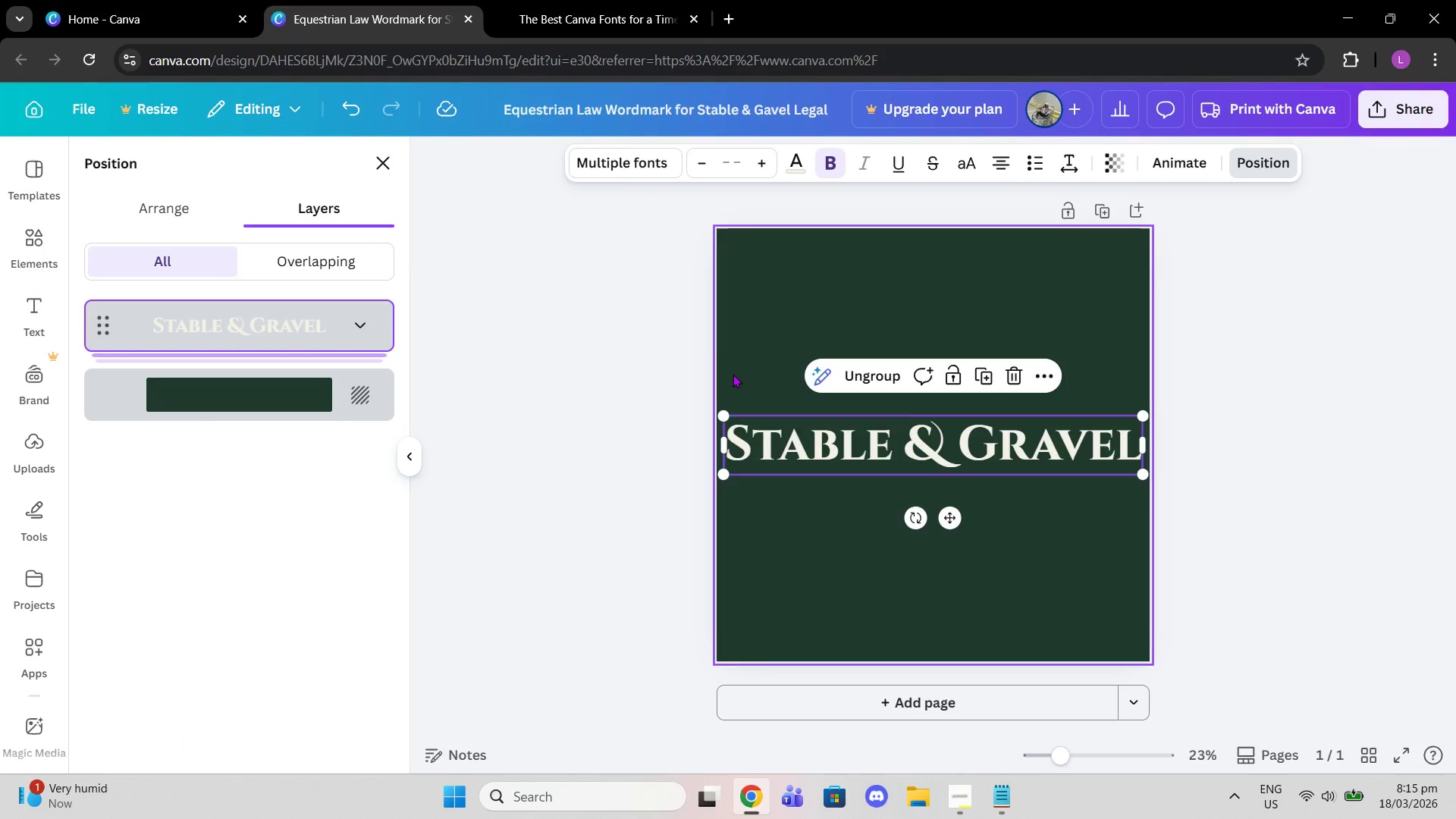 
left_click([607, 312])
 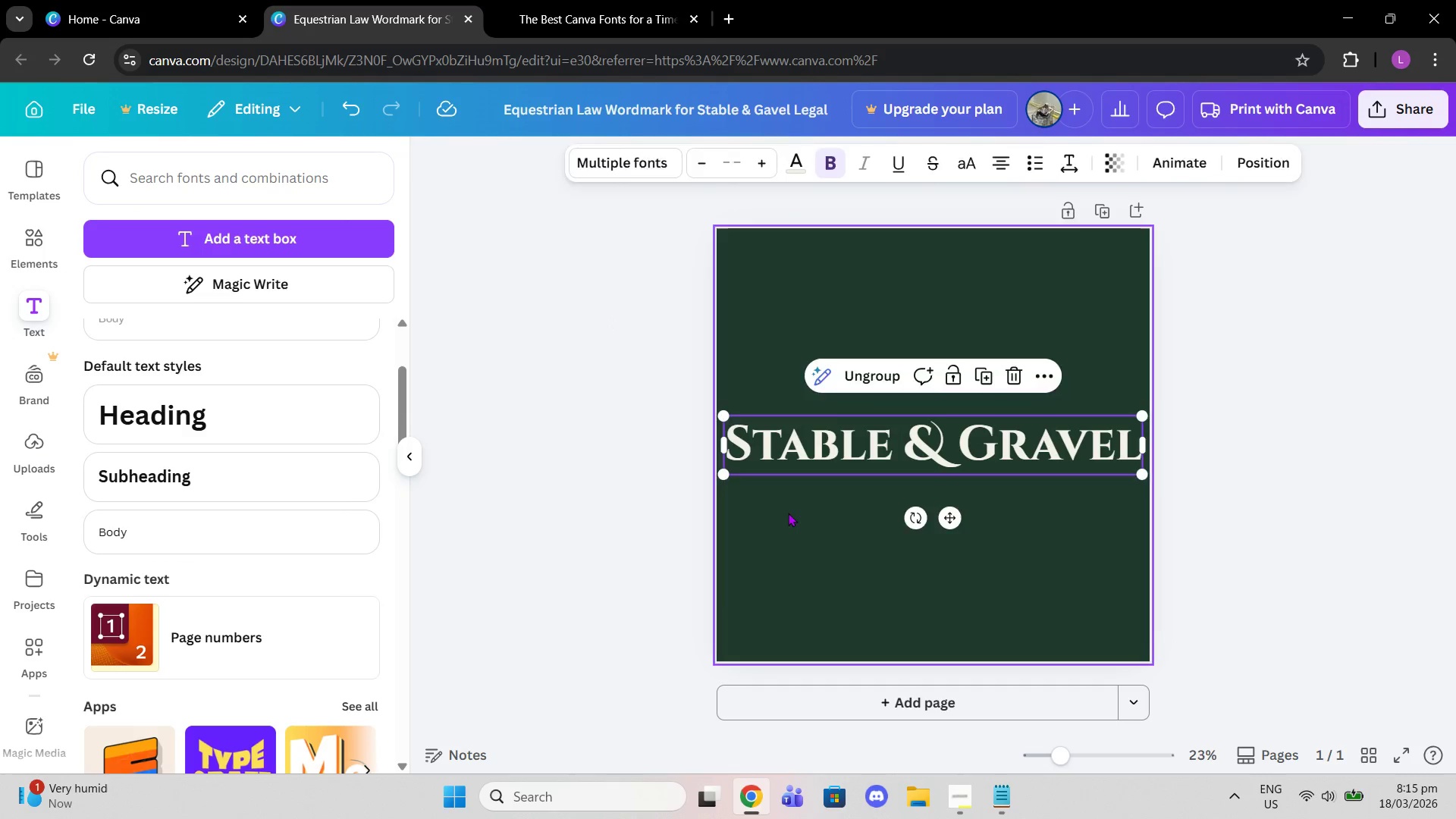 
double_click([796, 435])
 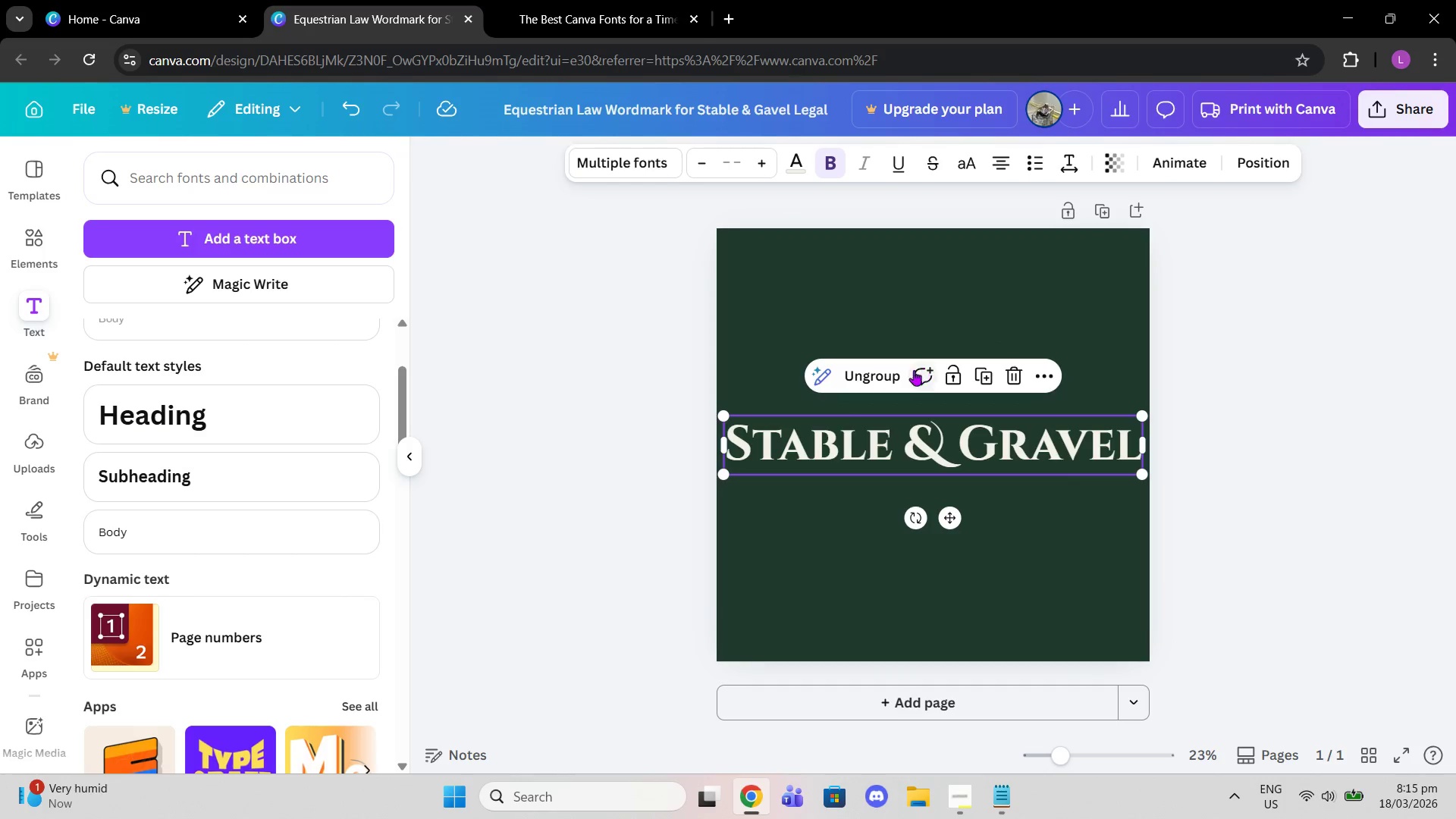 
left_click([901, 378])
 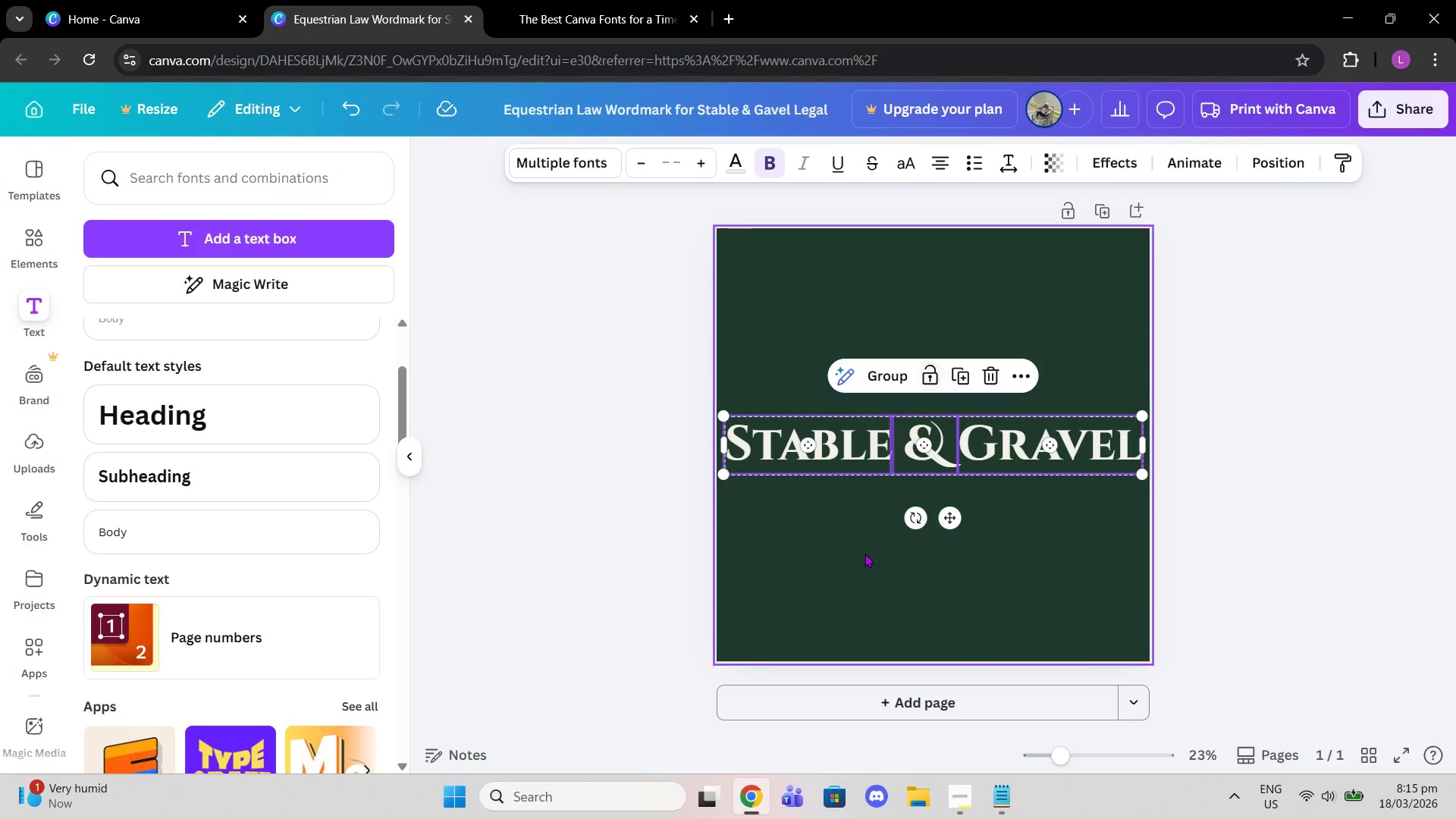 
left_click([864, 555])
 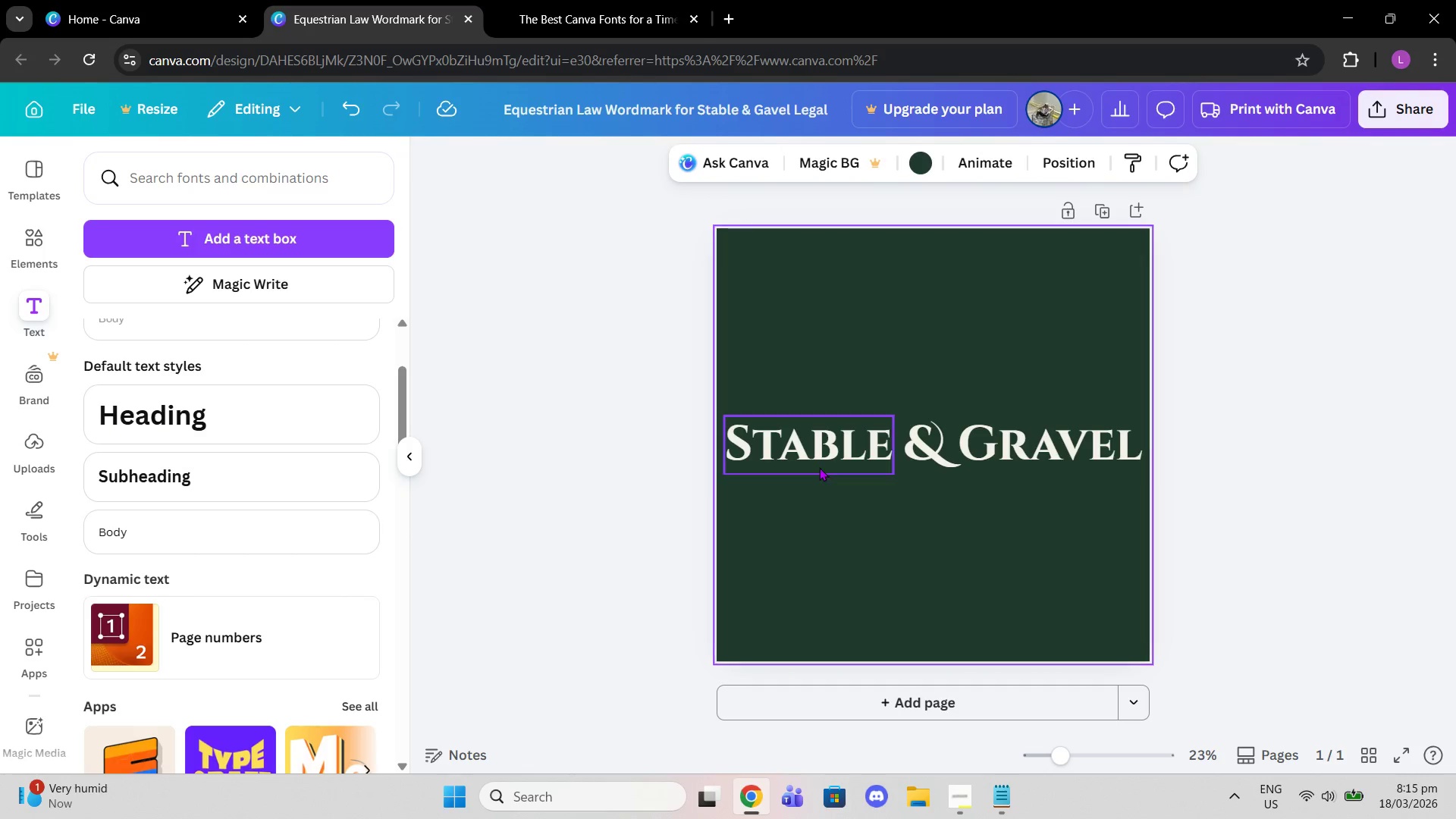 
left_click([819, 466])
 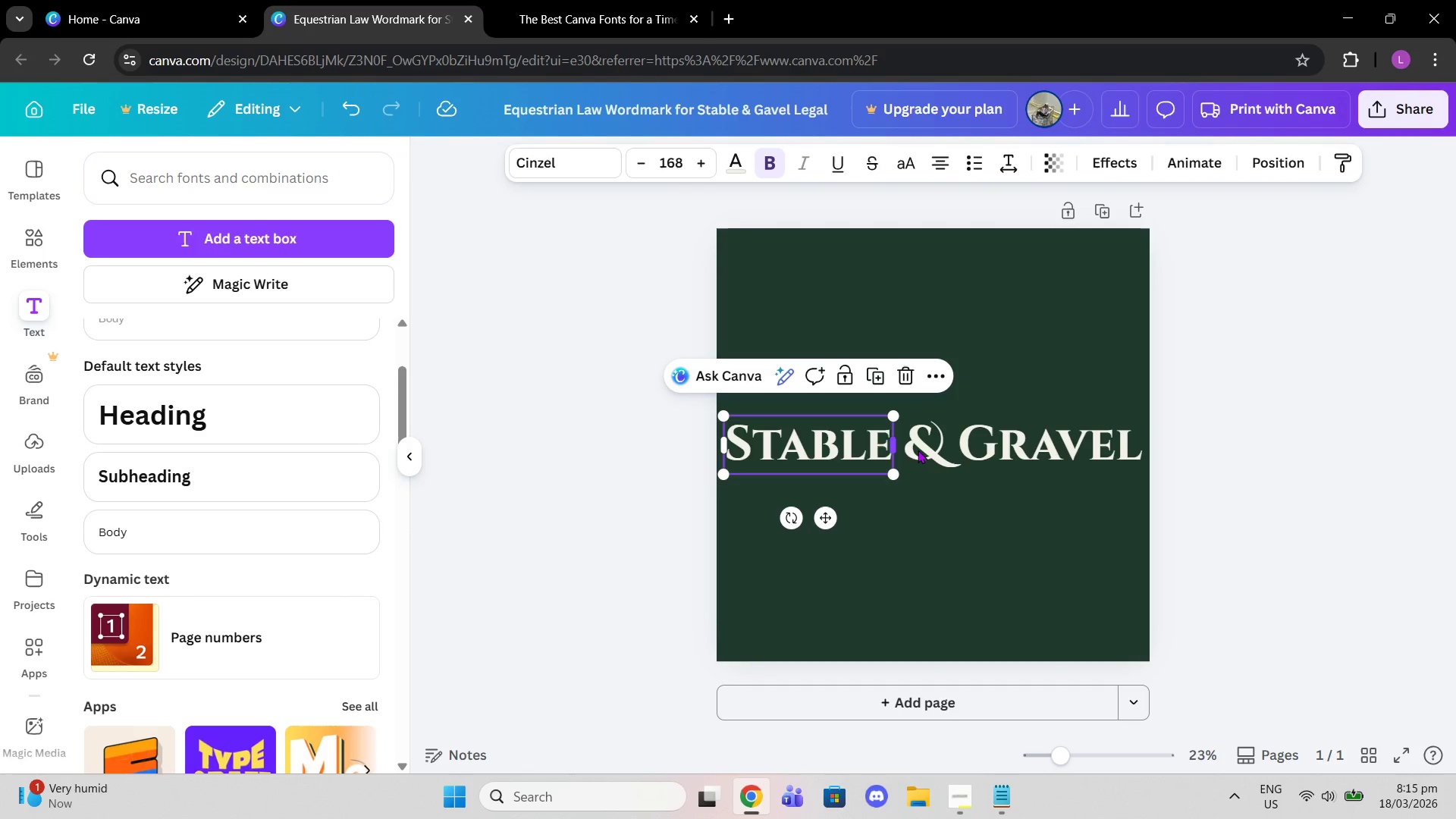 
left_click([921, 449])
 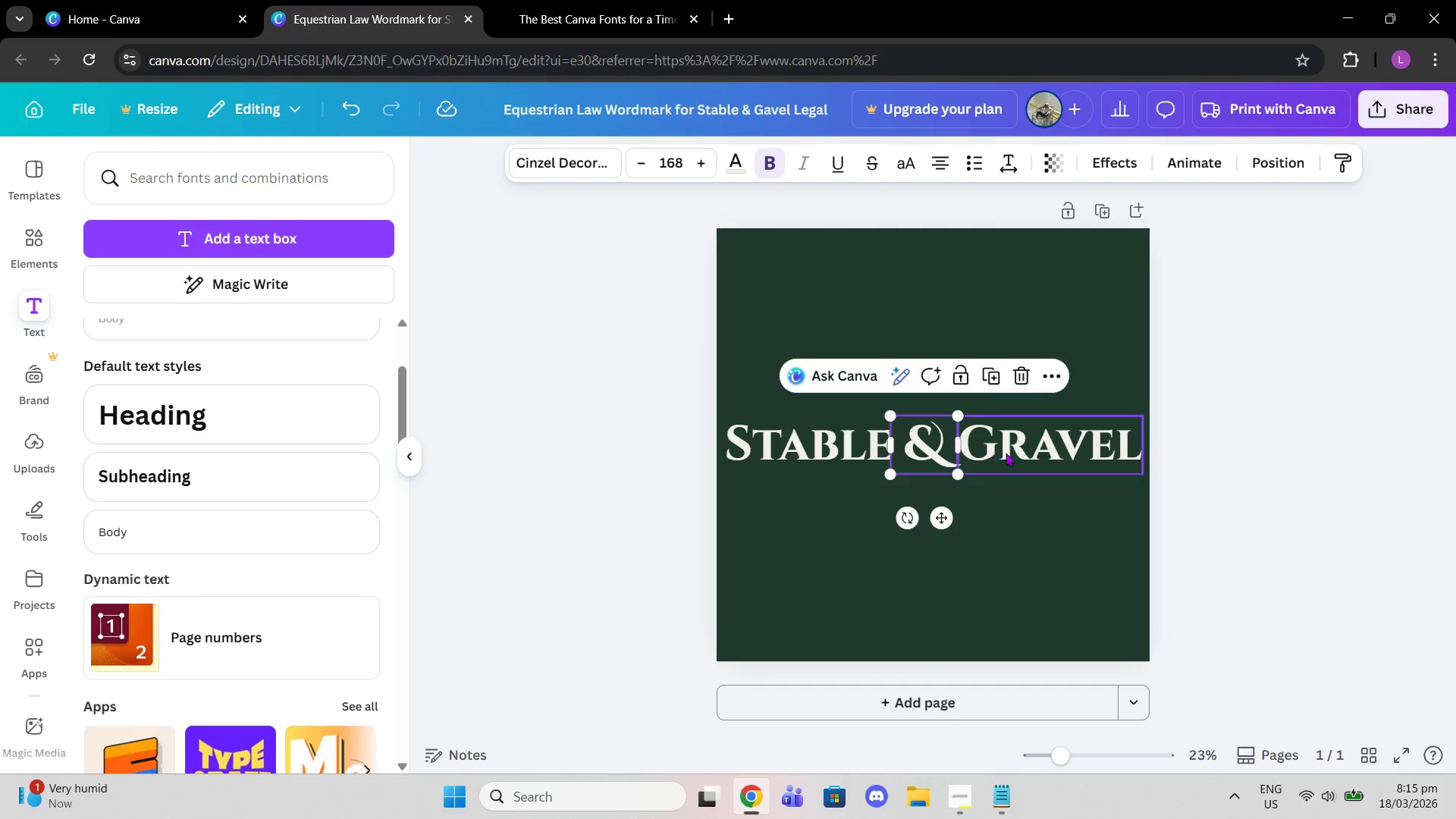 
left_click([1014, 453])
 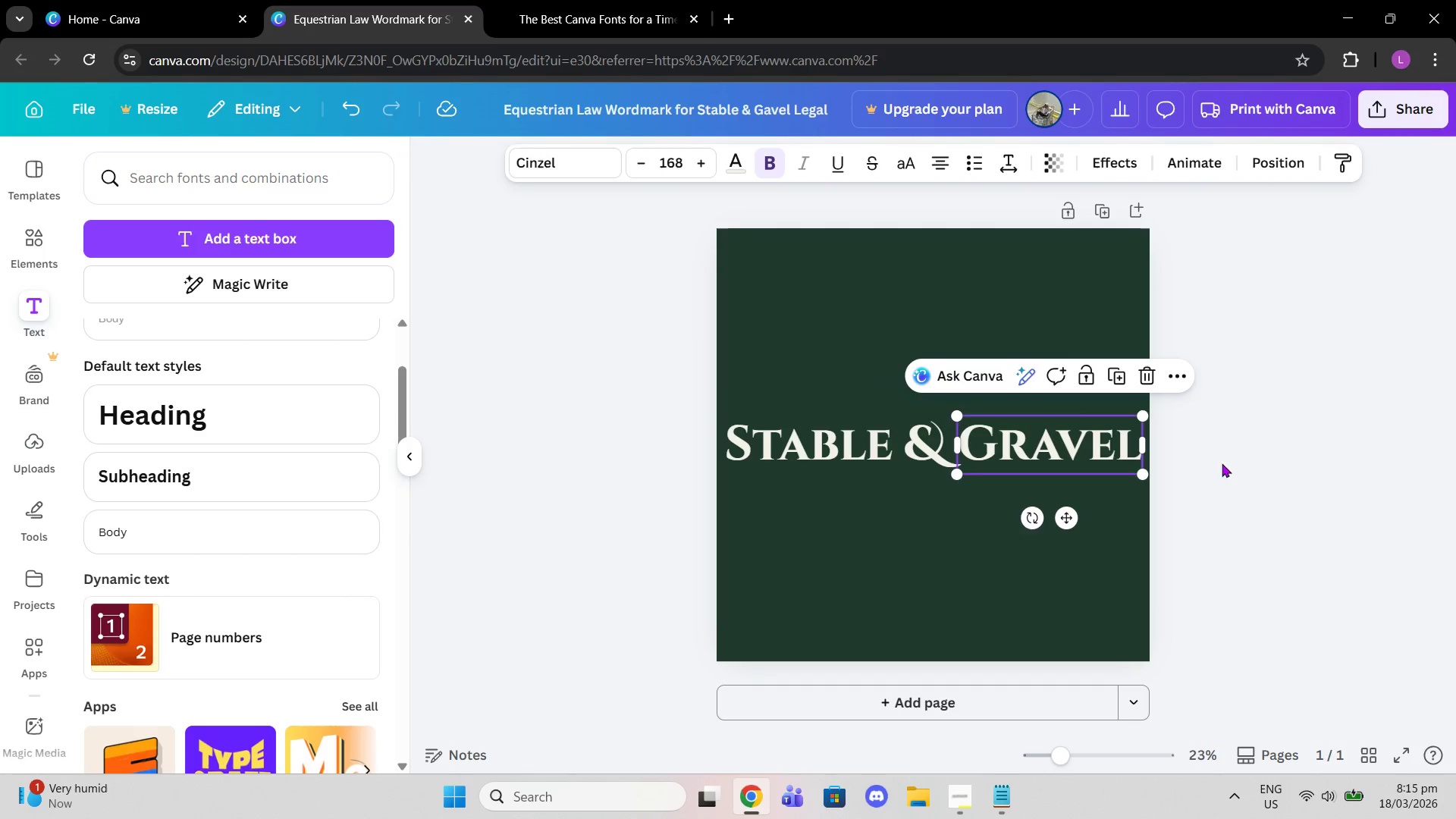 
left_click([1232, 460])
 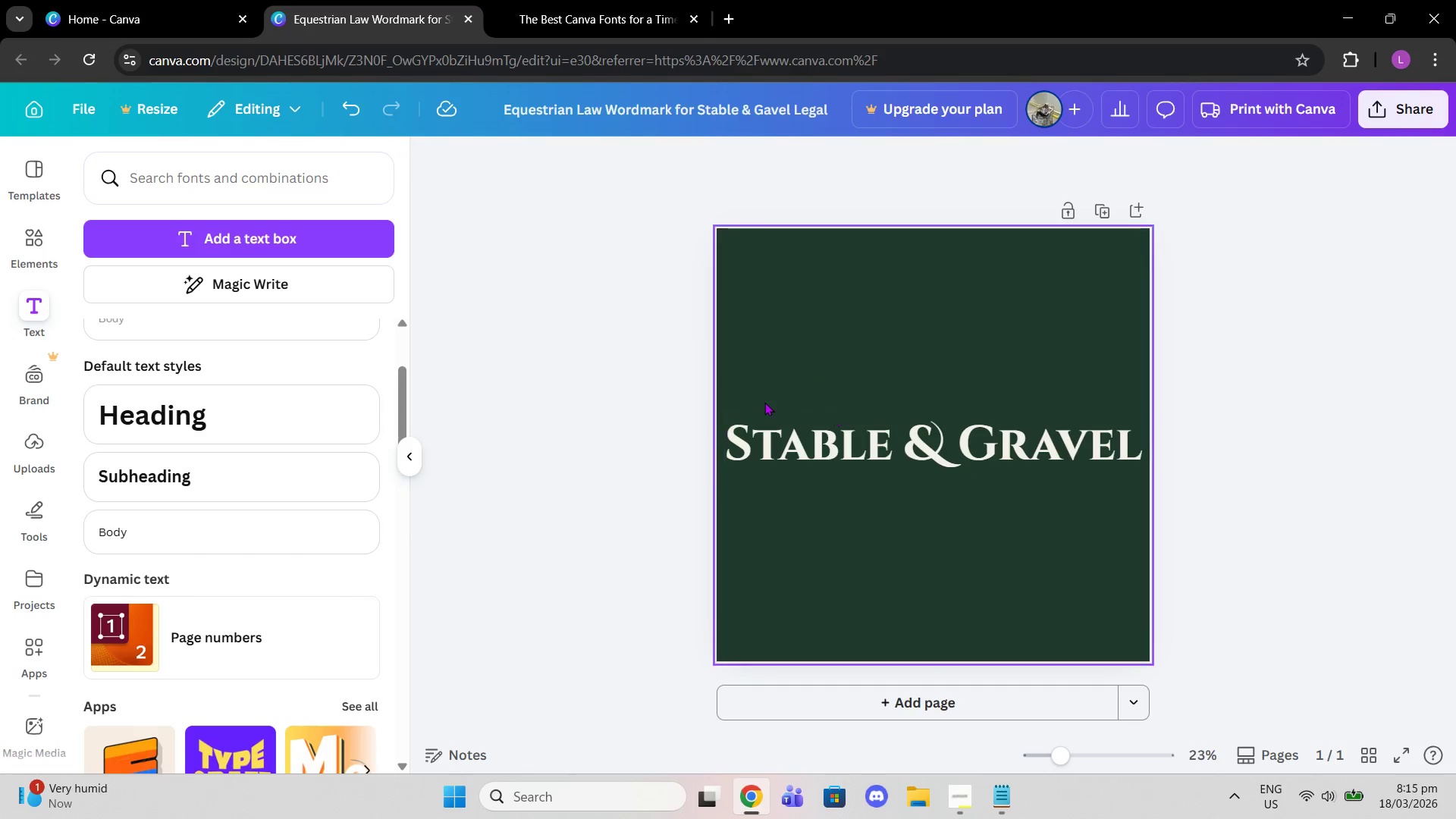 
left_click_drag(start_coordinate=[764, 379], to_coordinate=[1104, 475])
 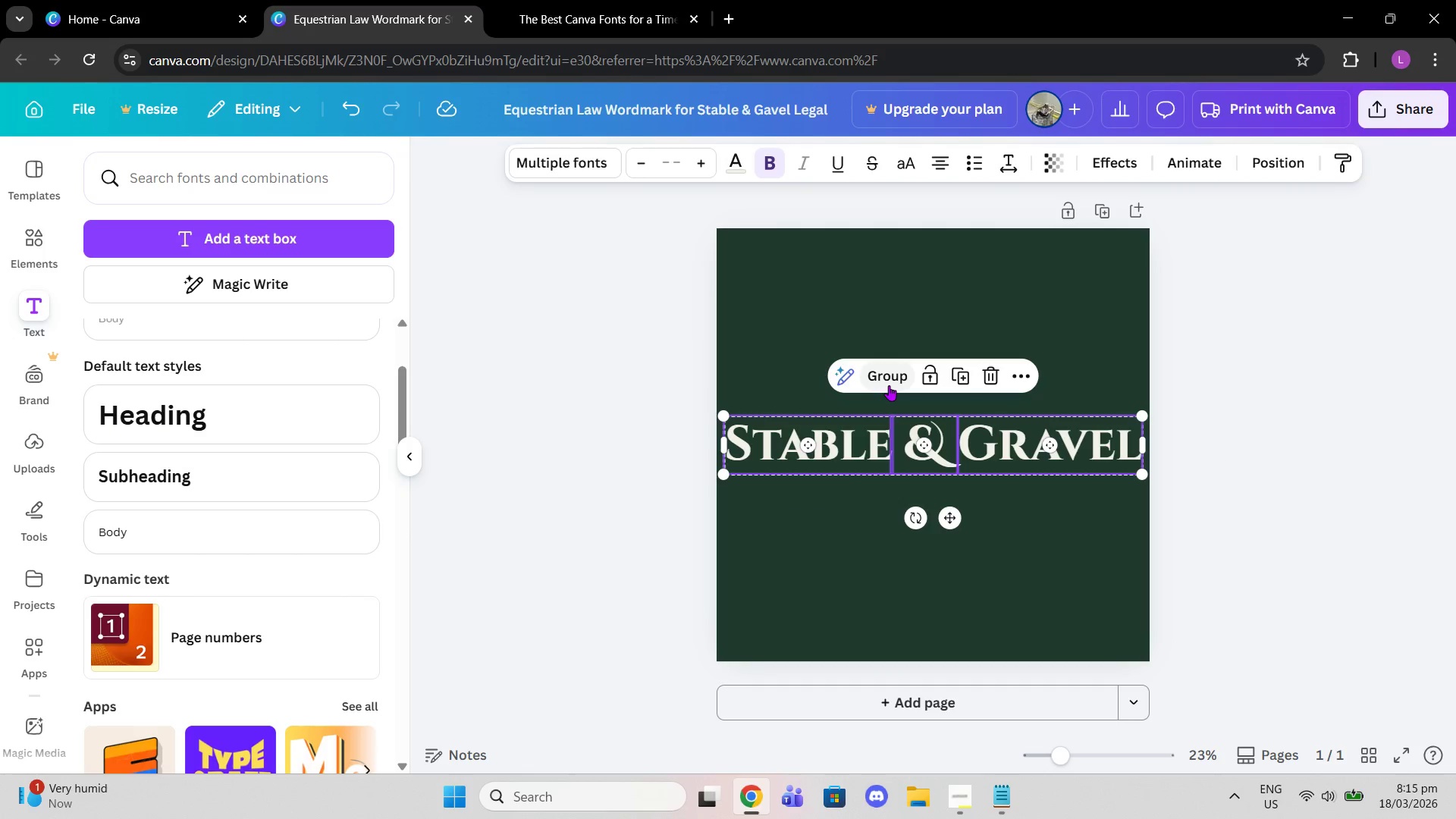 
left_click([889, 385])
 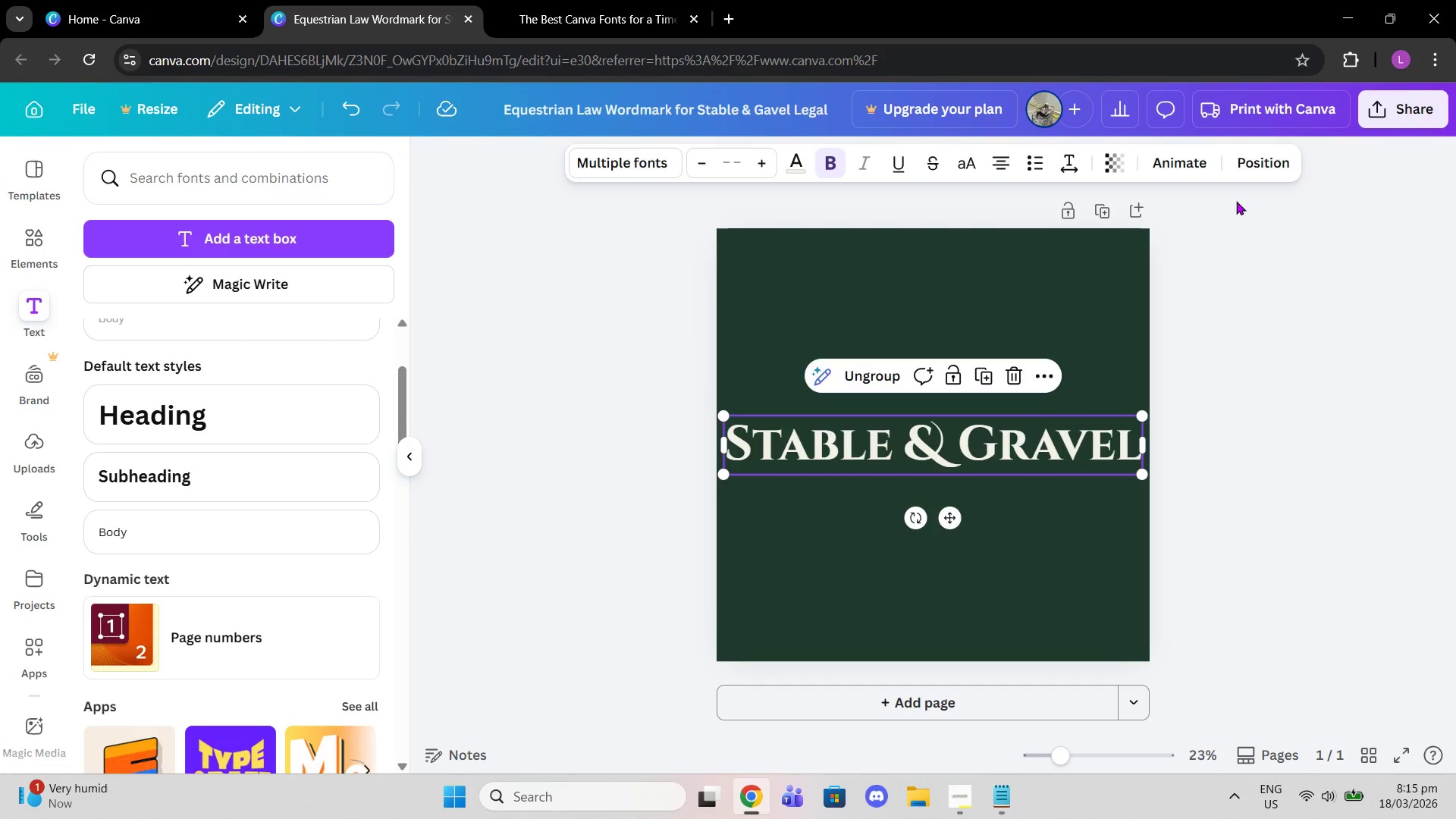 
left_click([1270, 149])
 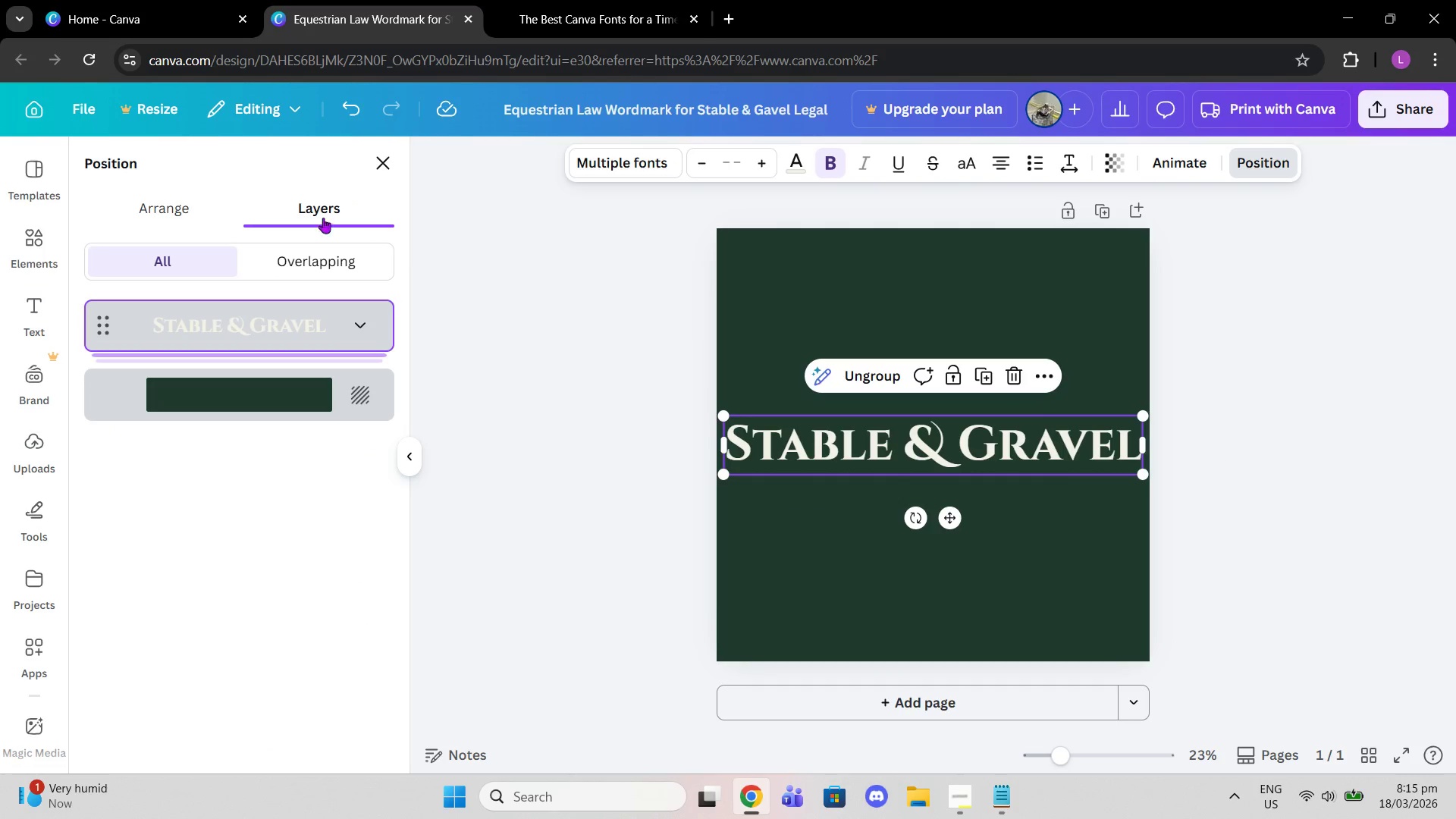 
left_click([172, 207])
 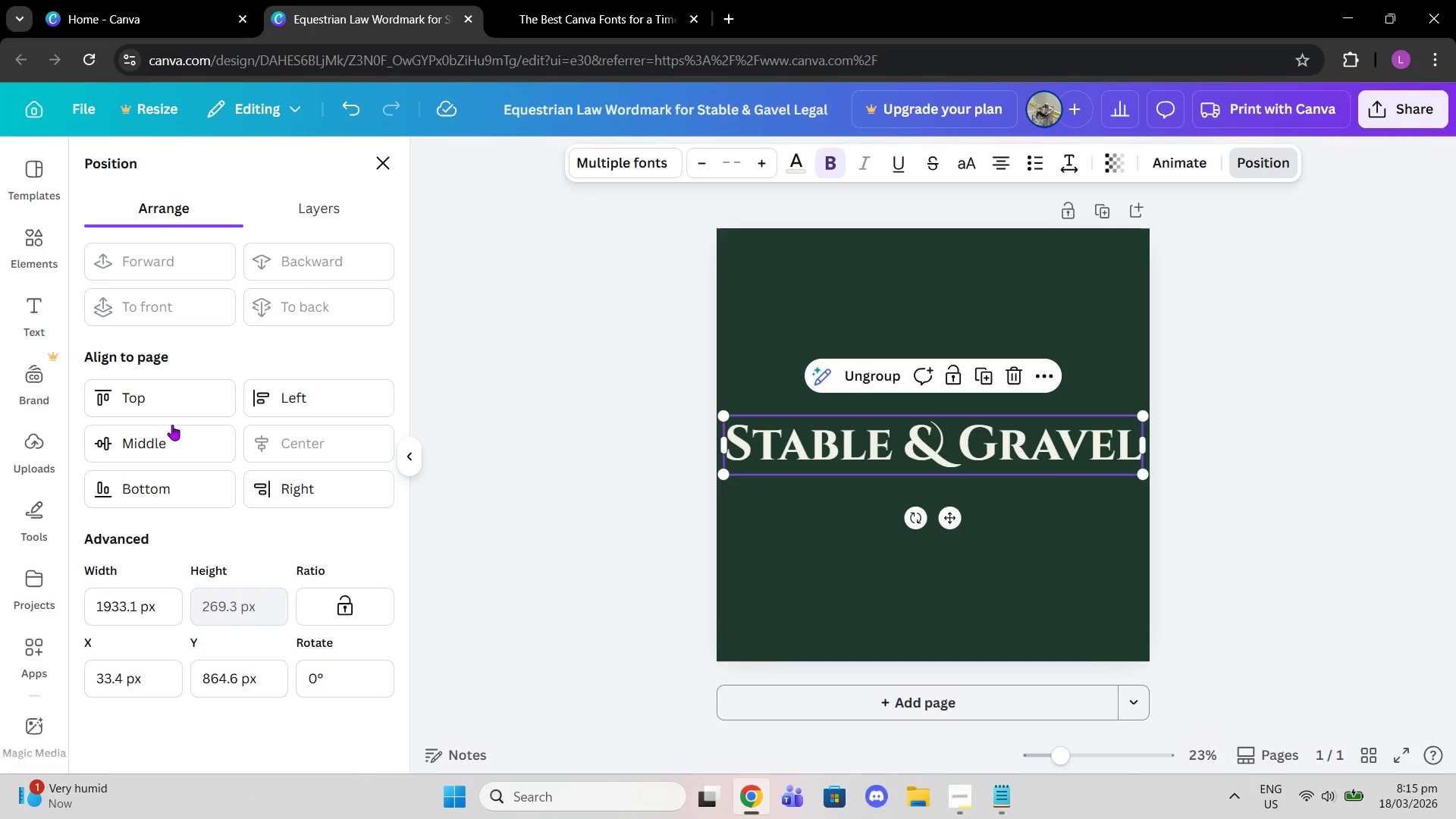 
left_click([152, 425])
 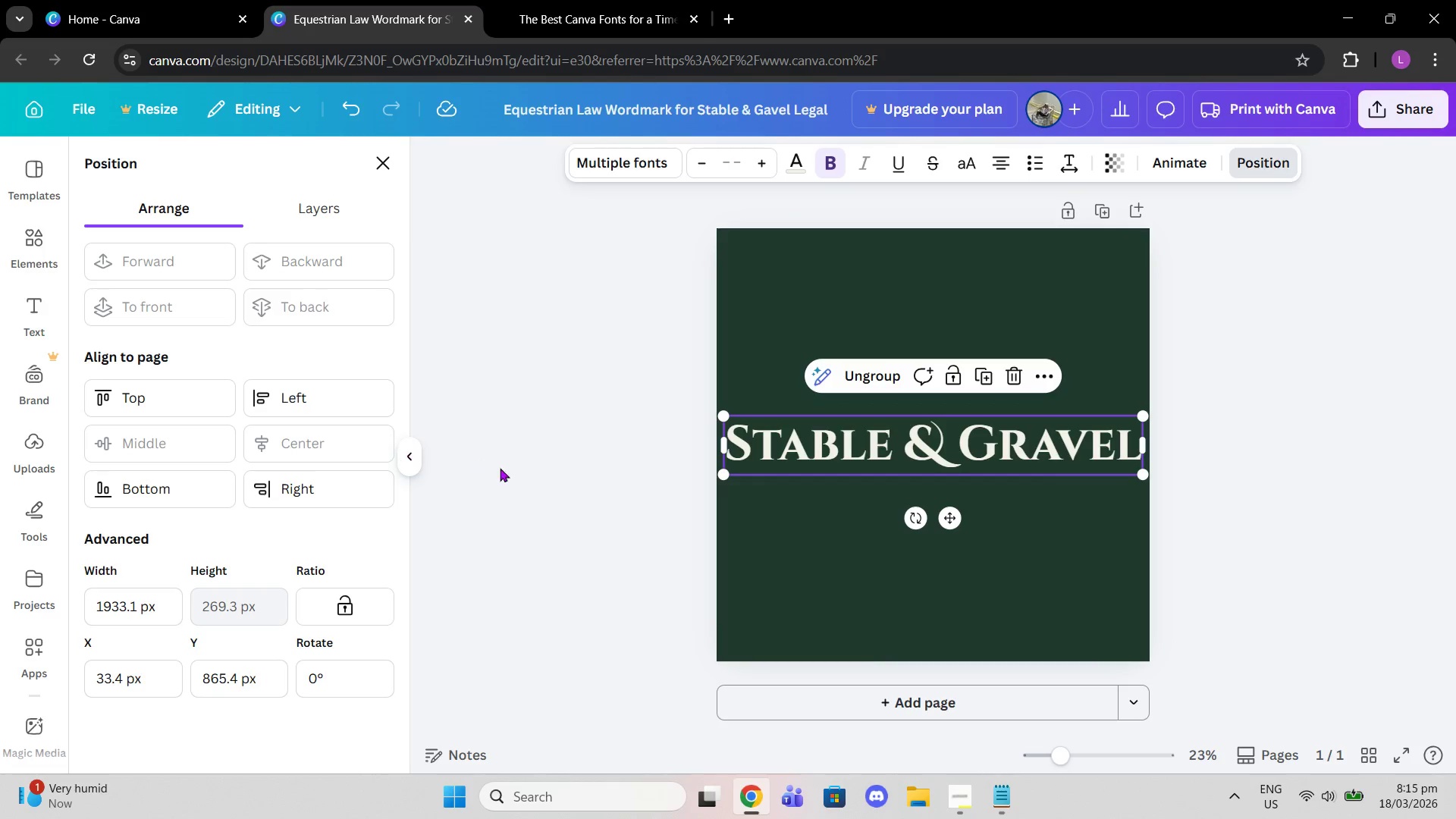 
double_click([510, 469])
 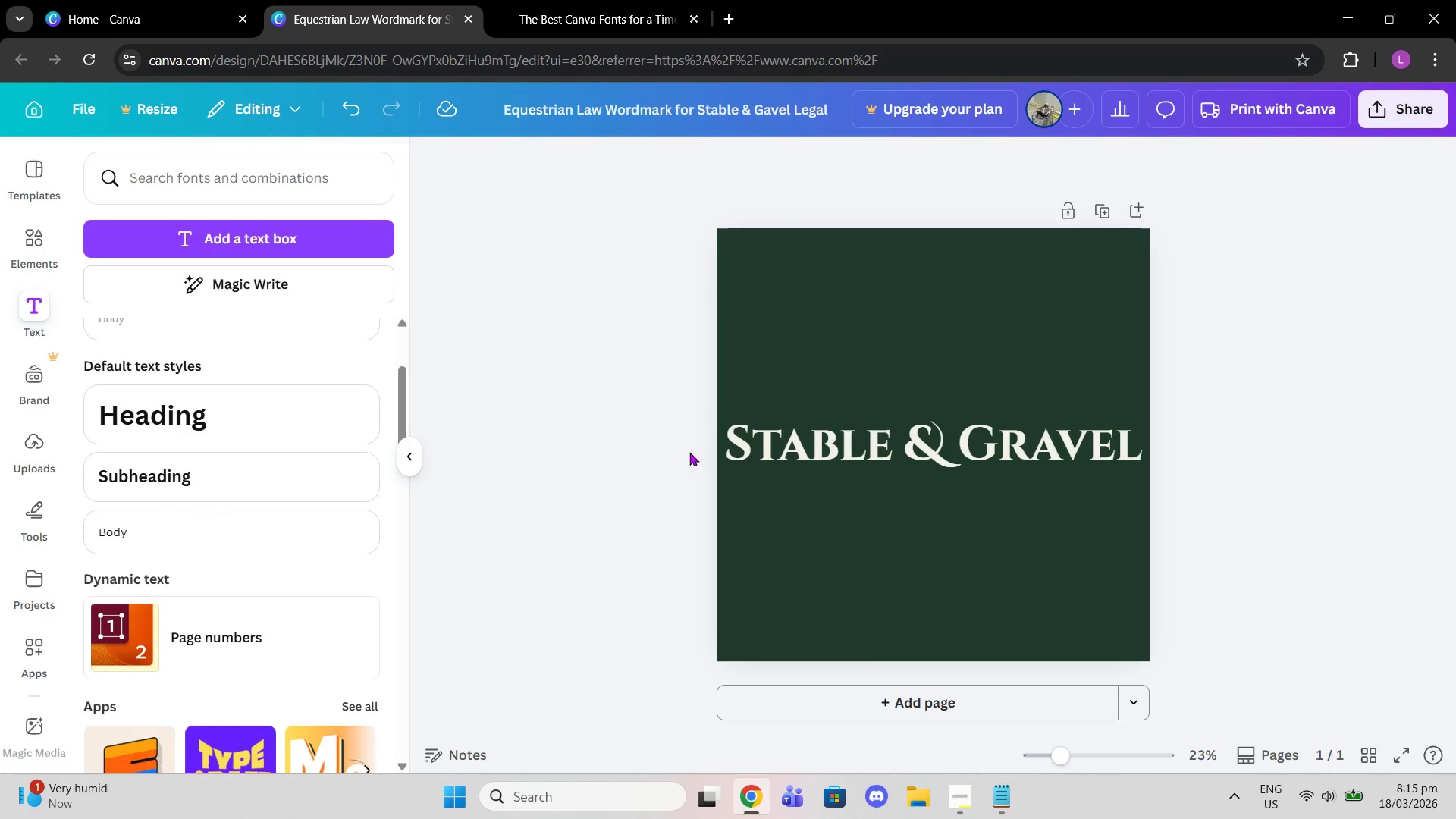 
key(Control+Z)
 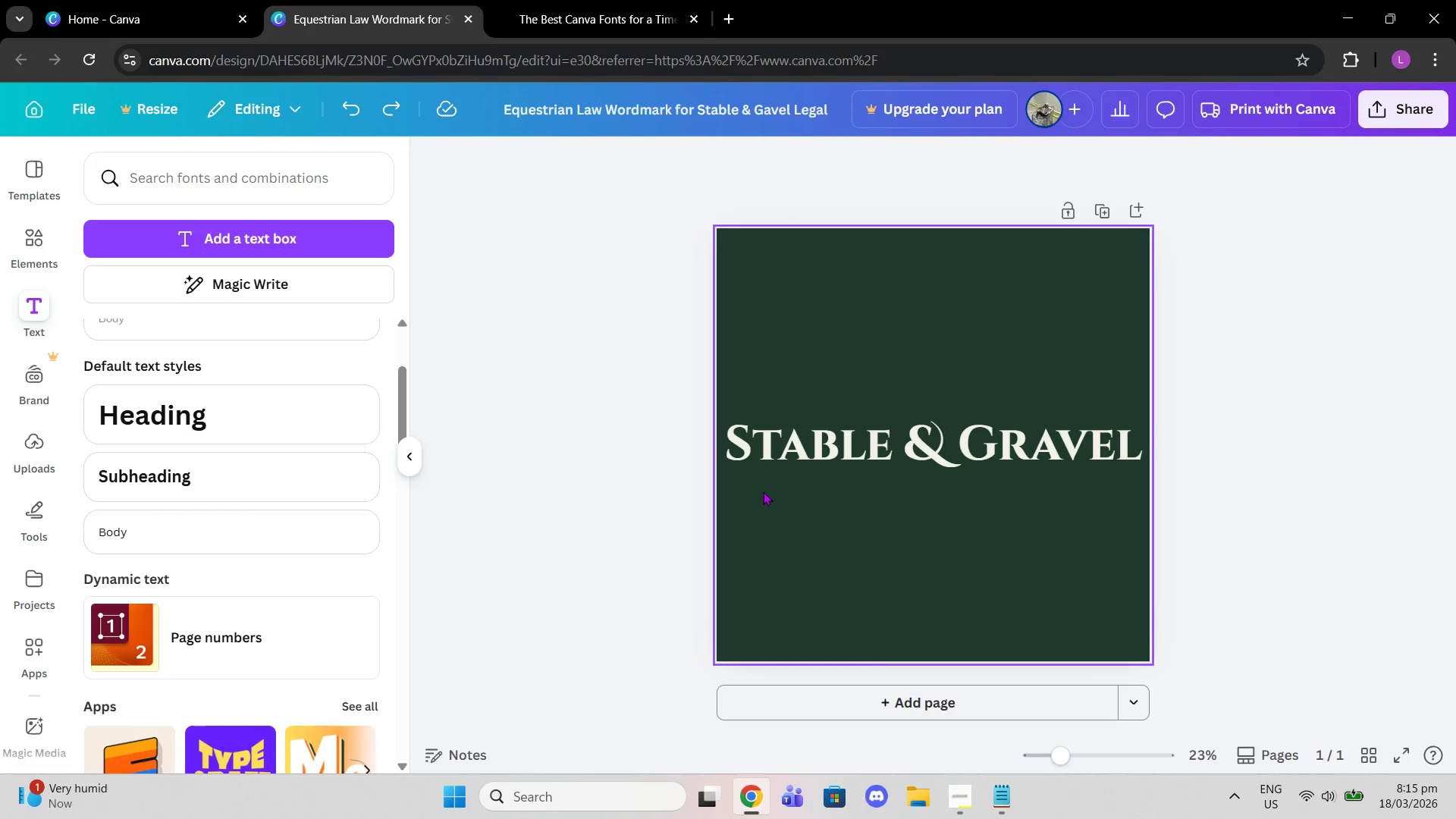 
key(Control+Z)
 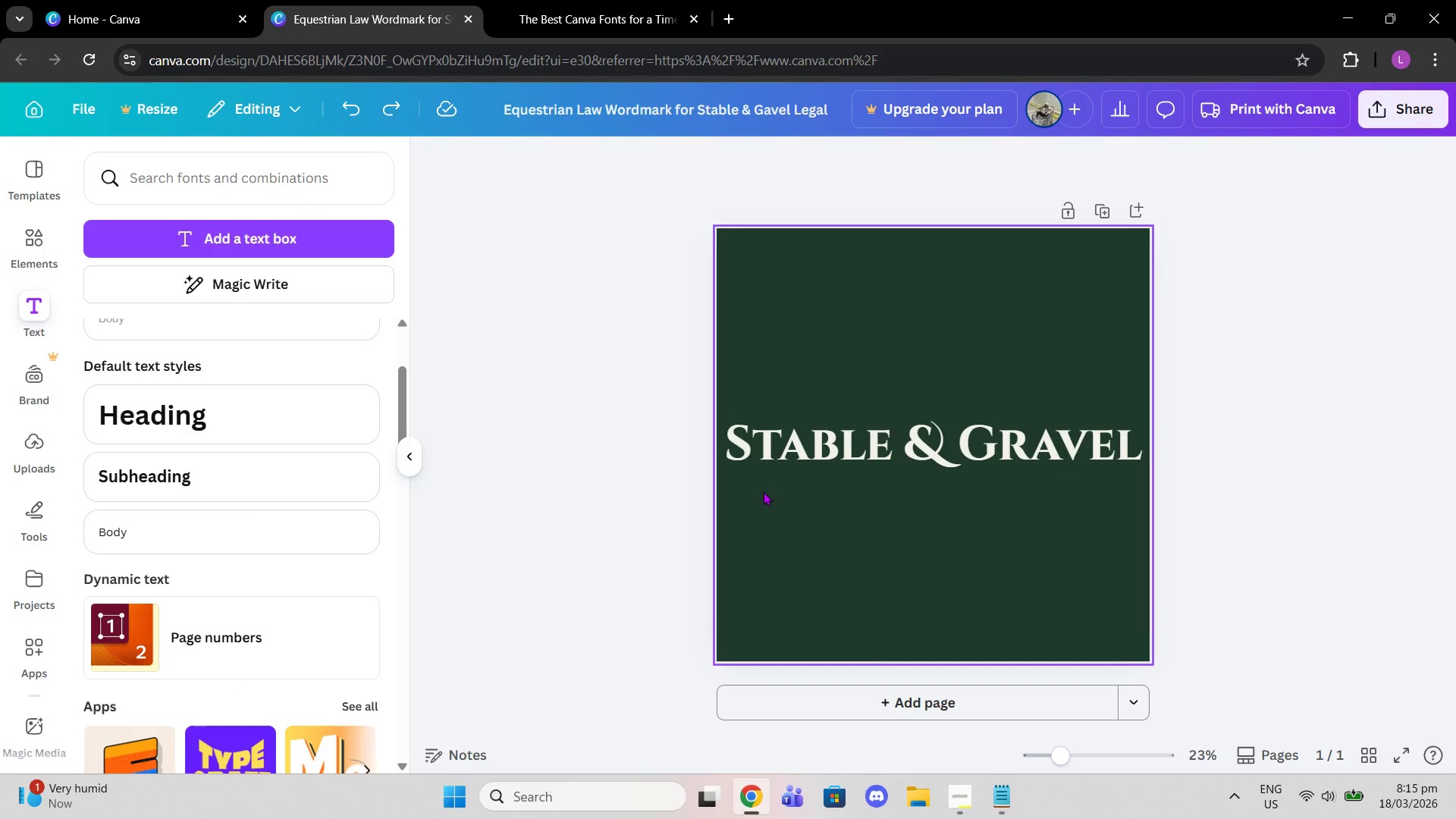 
key(Control+Z)
 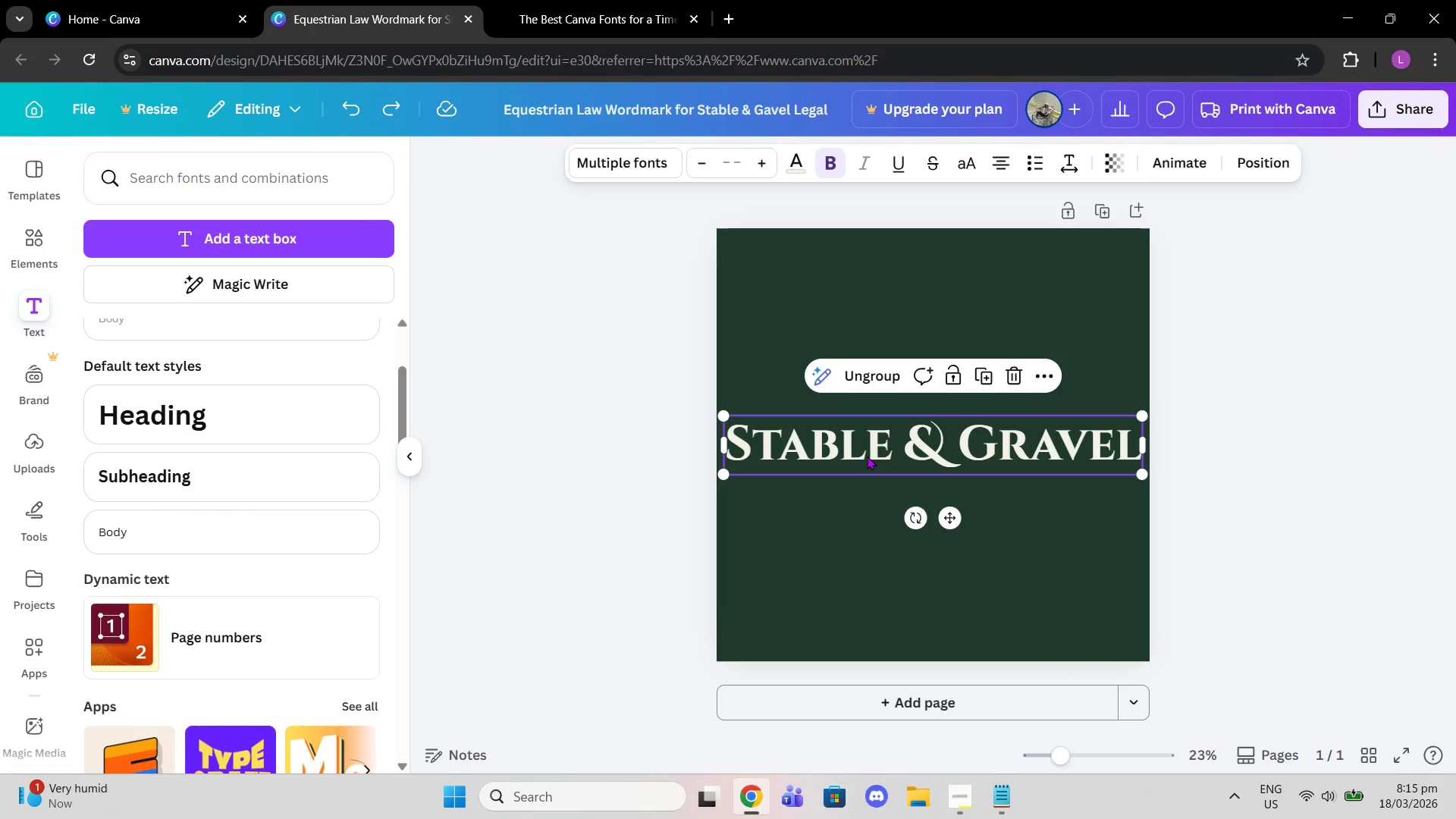 
double_click([871, 497])
 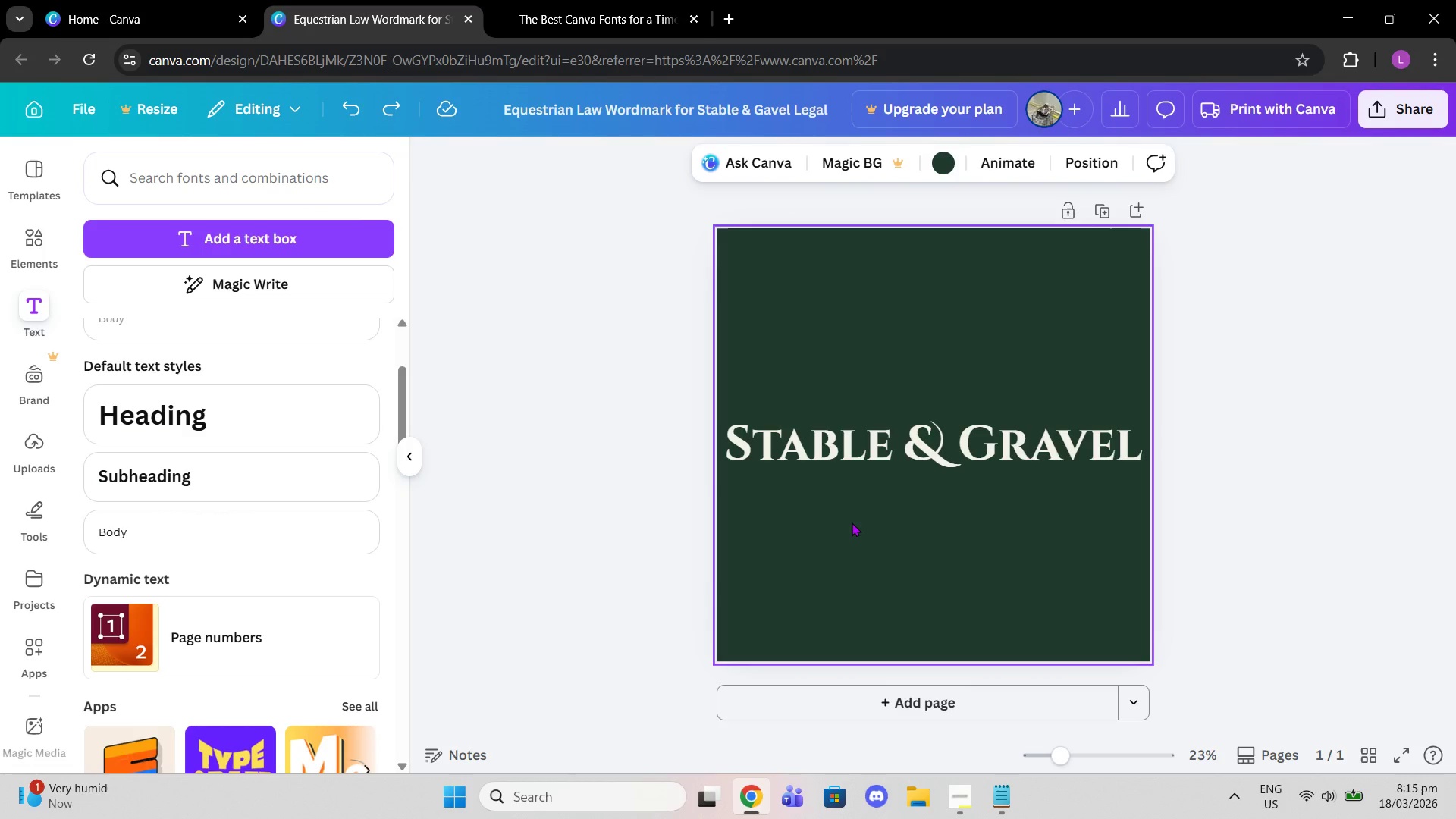 
key(Control+Z)
 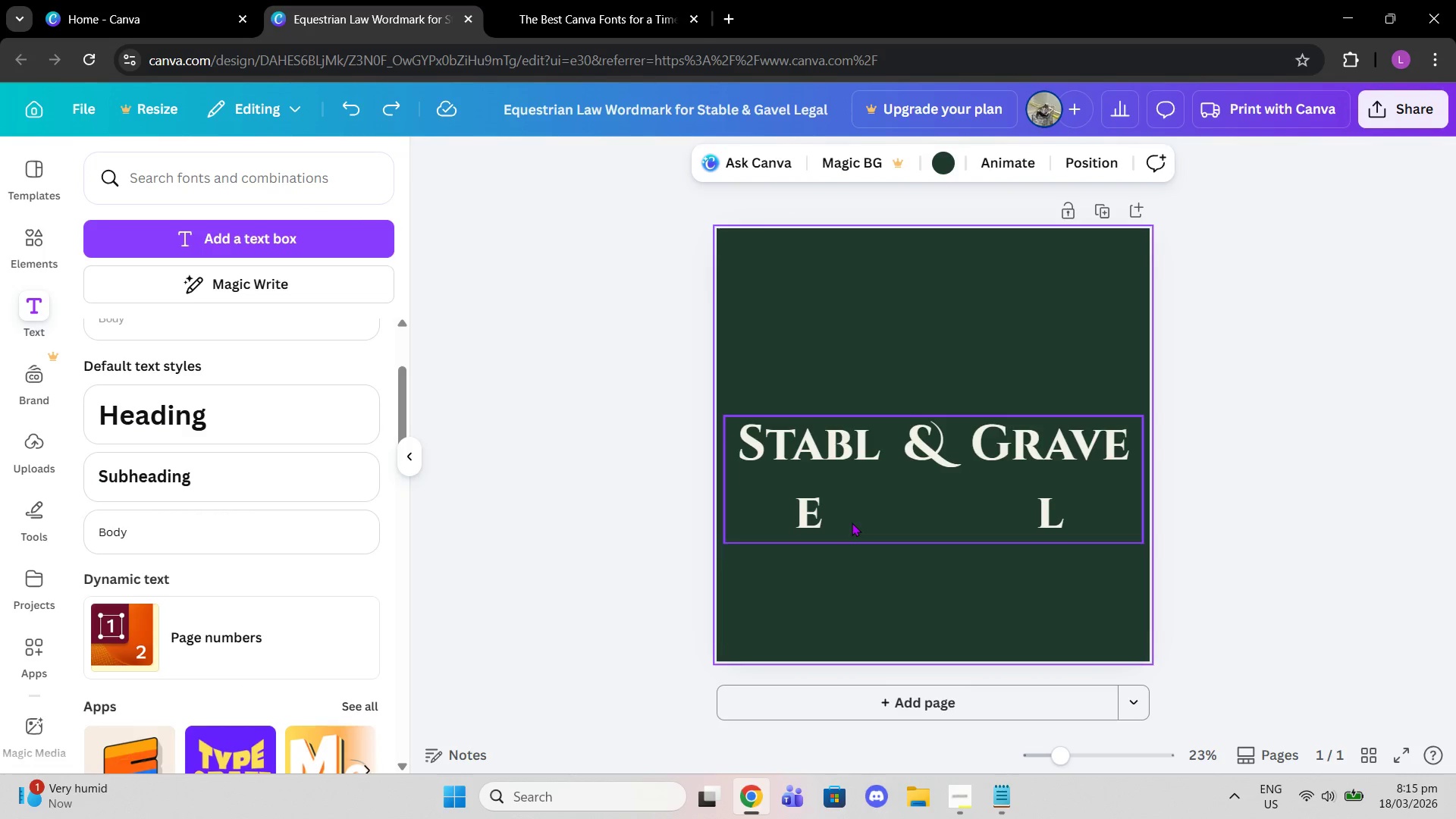 
key(Control+Z)
 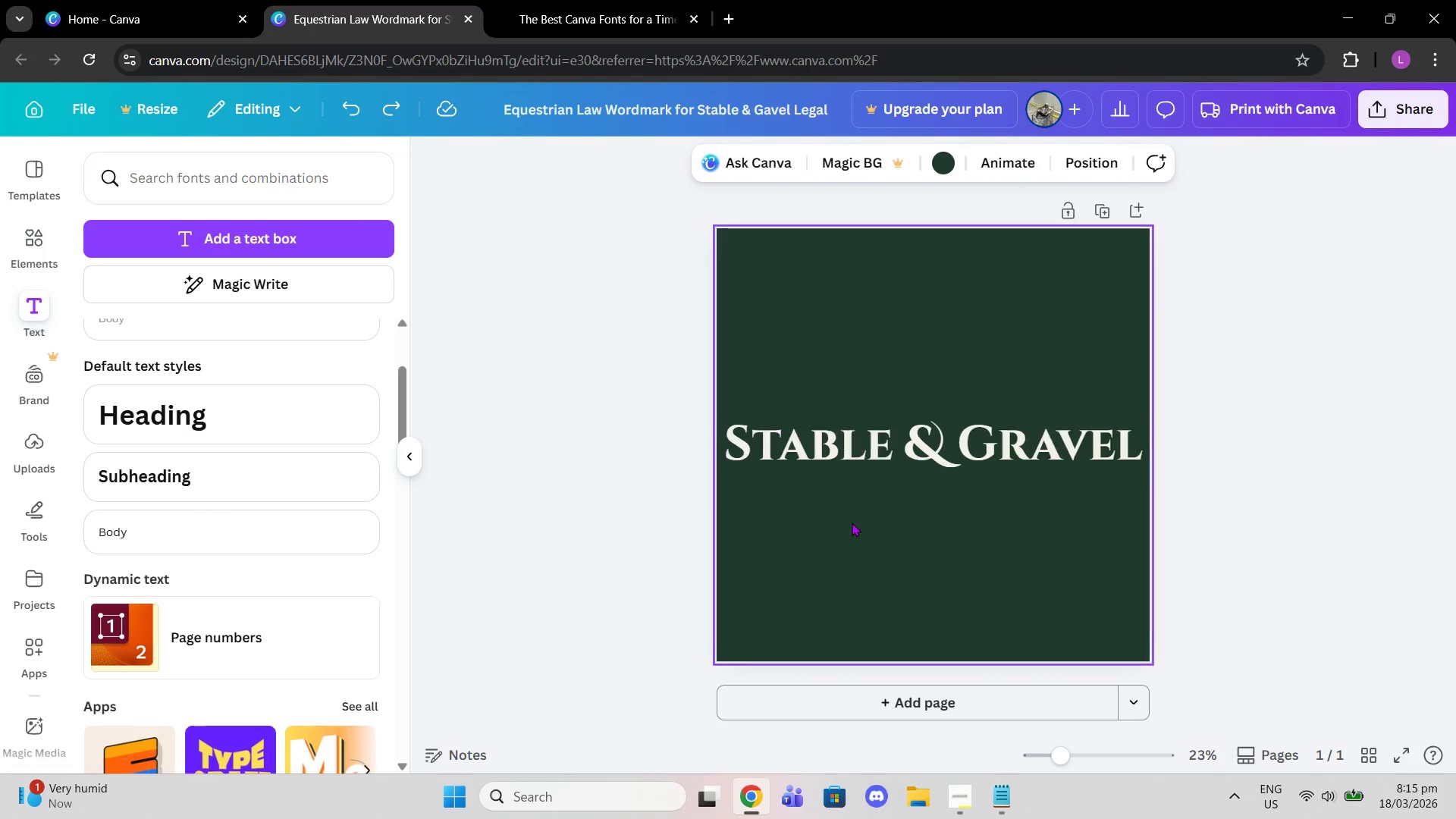 
key(Control+Z)
 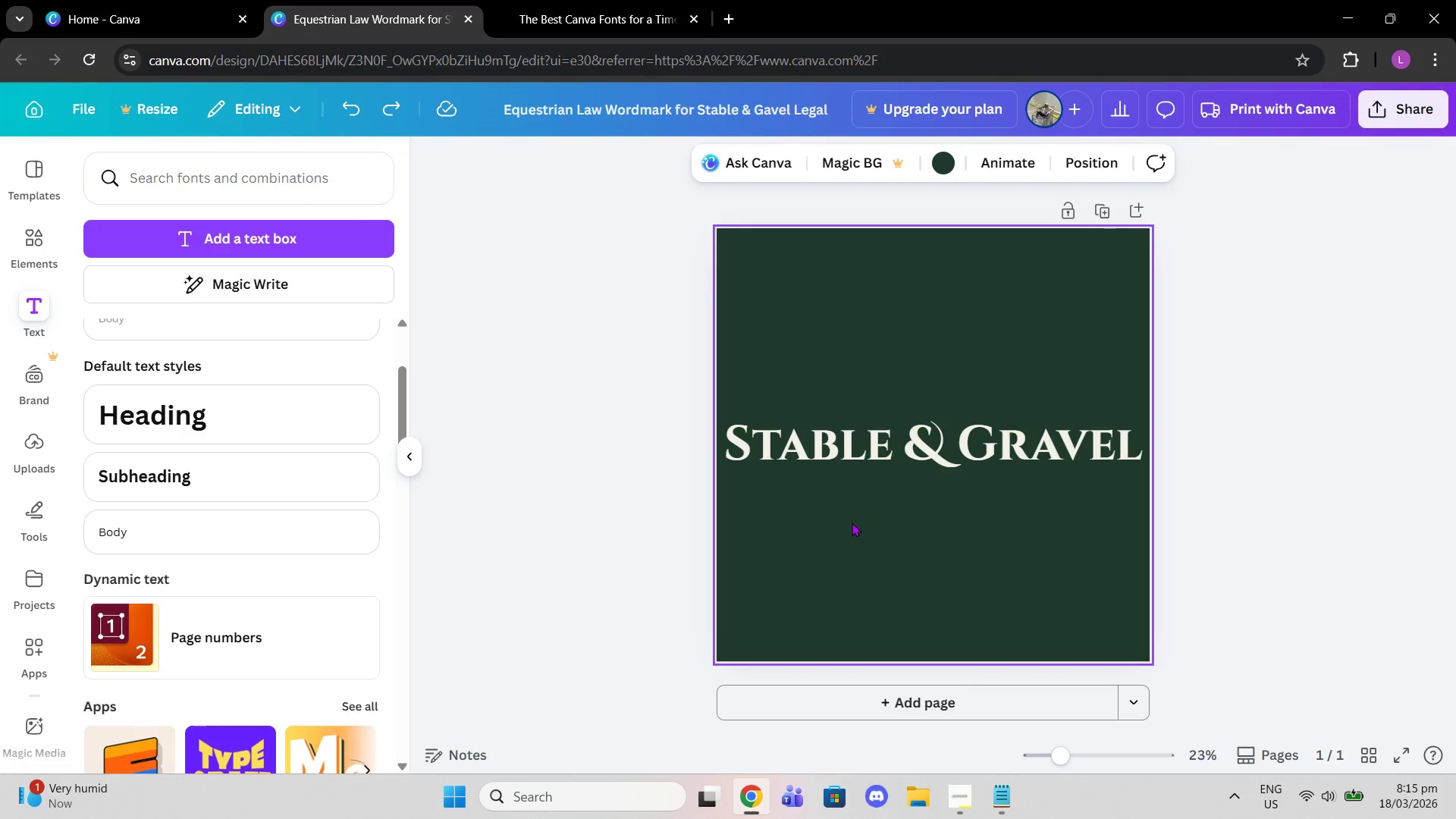 
key(Control+Z)
 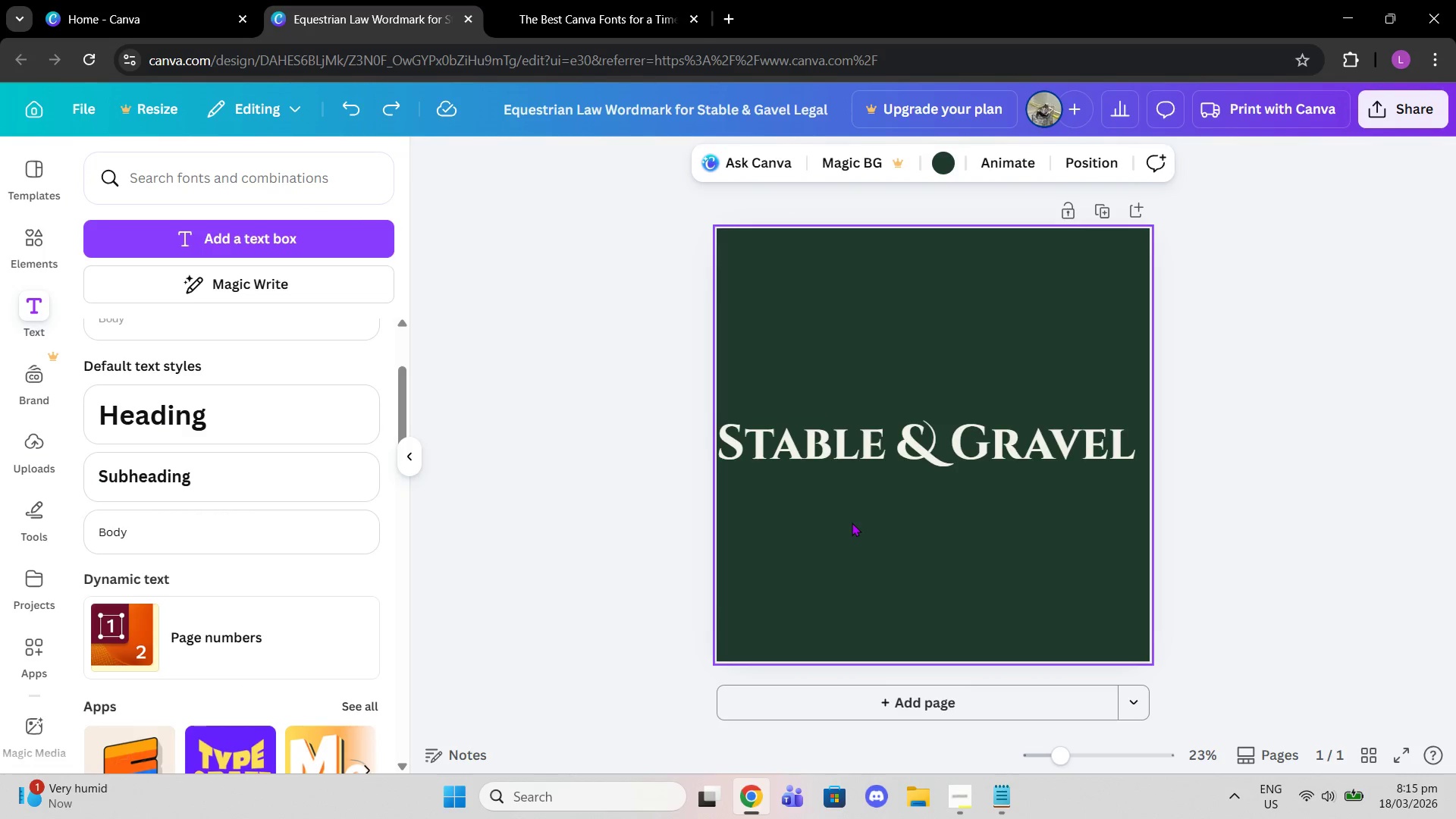 
key(Control+Z)
 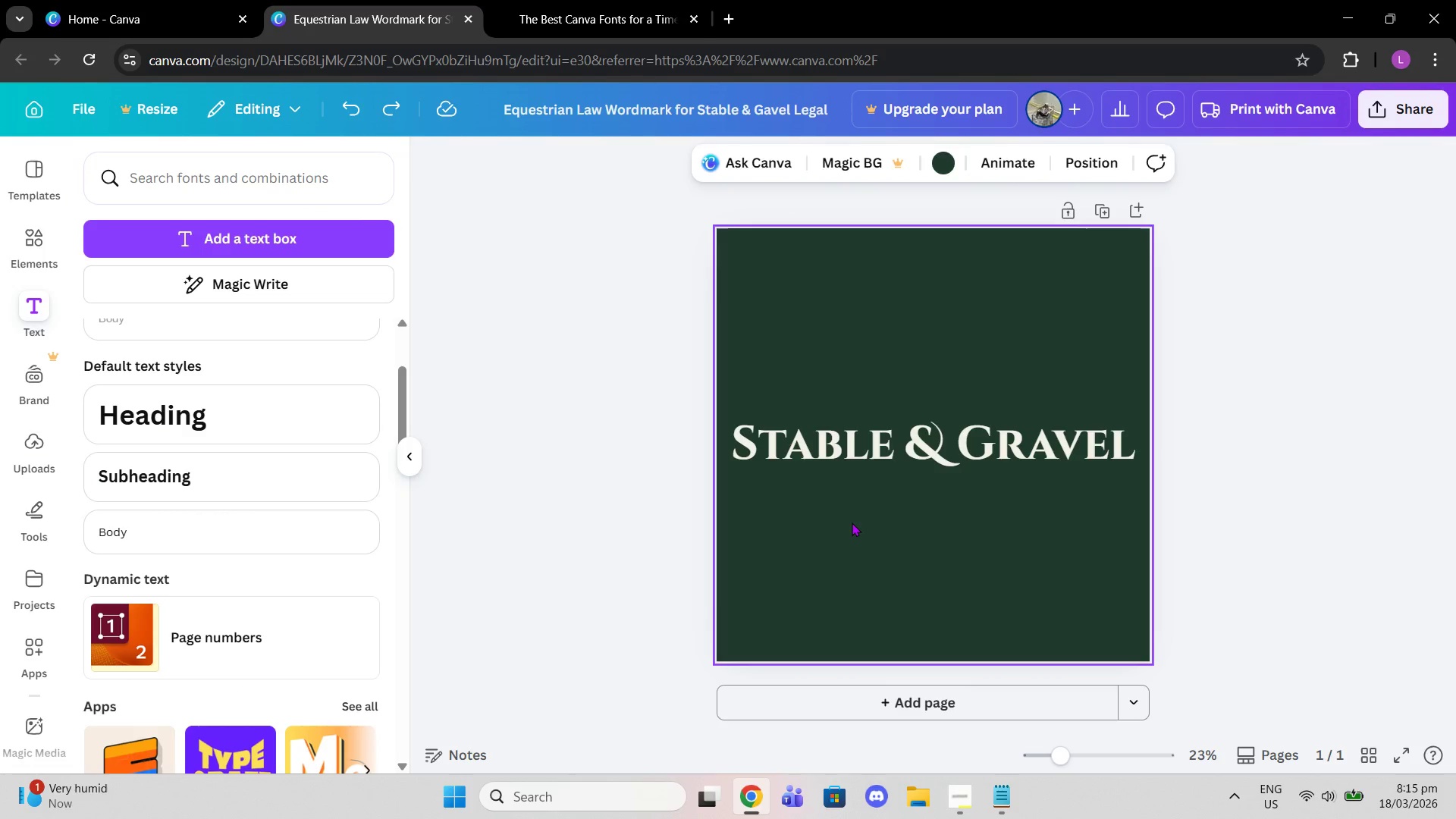 
key(Control+Z)
 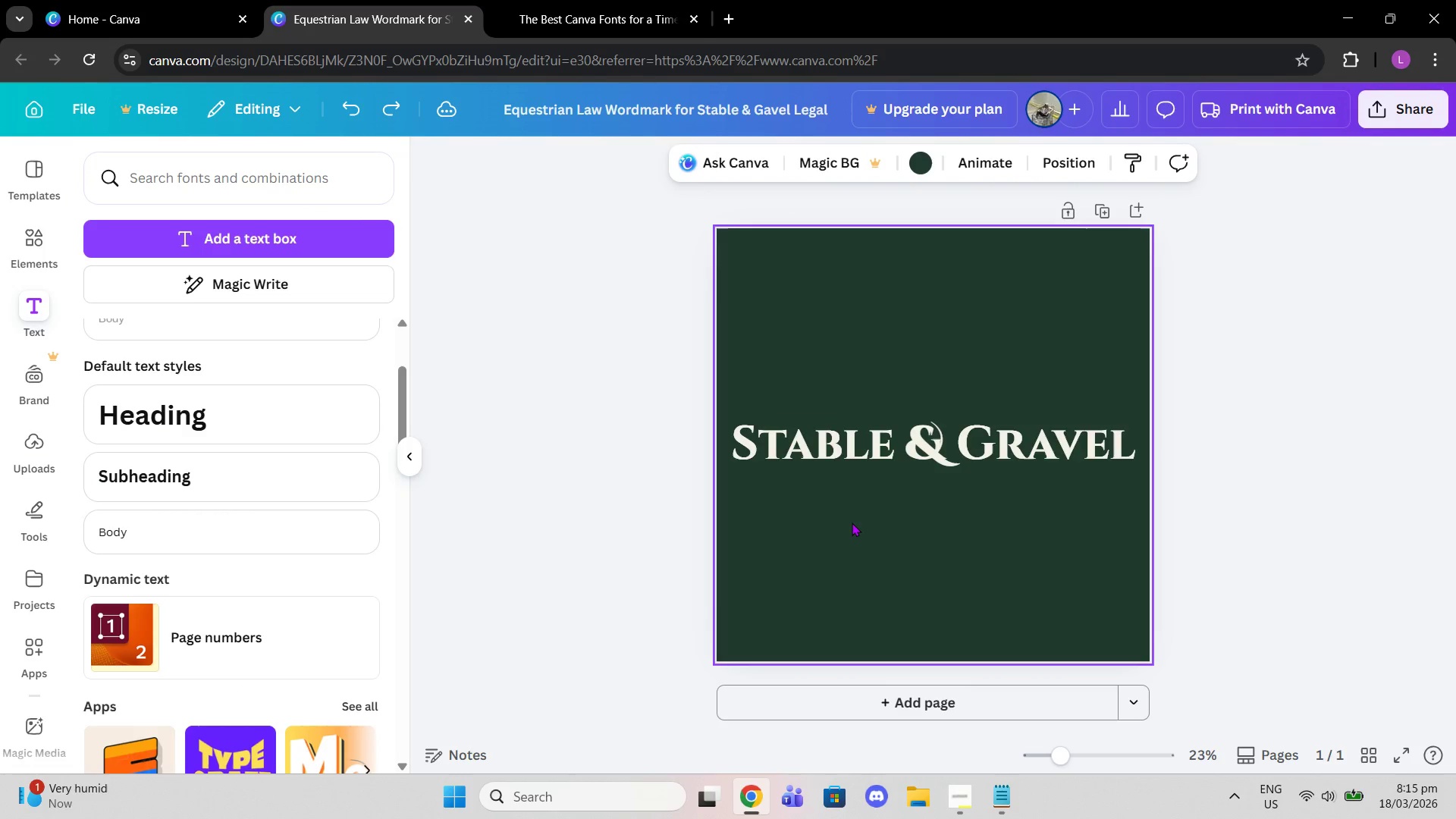 
key(Control+Z)
 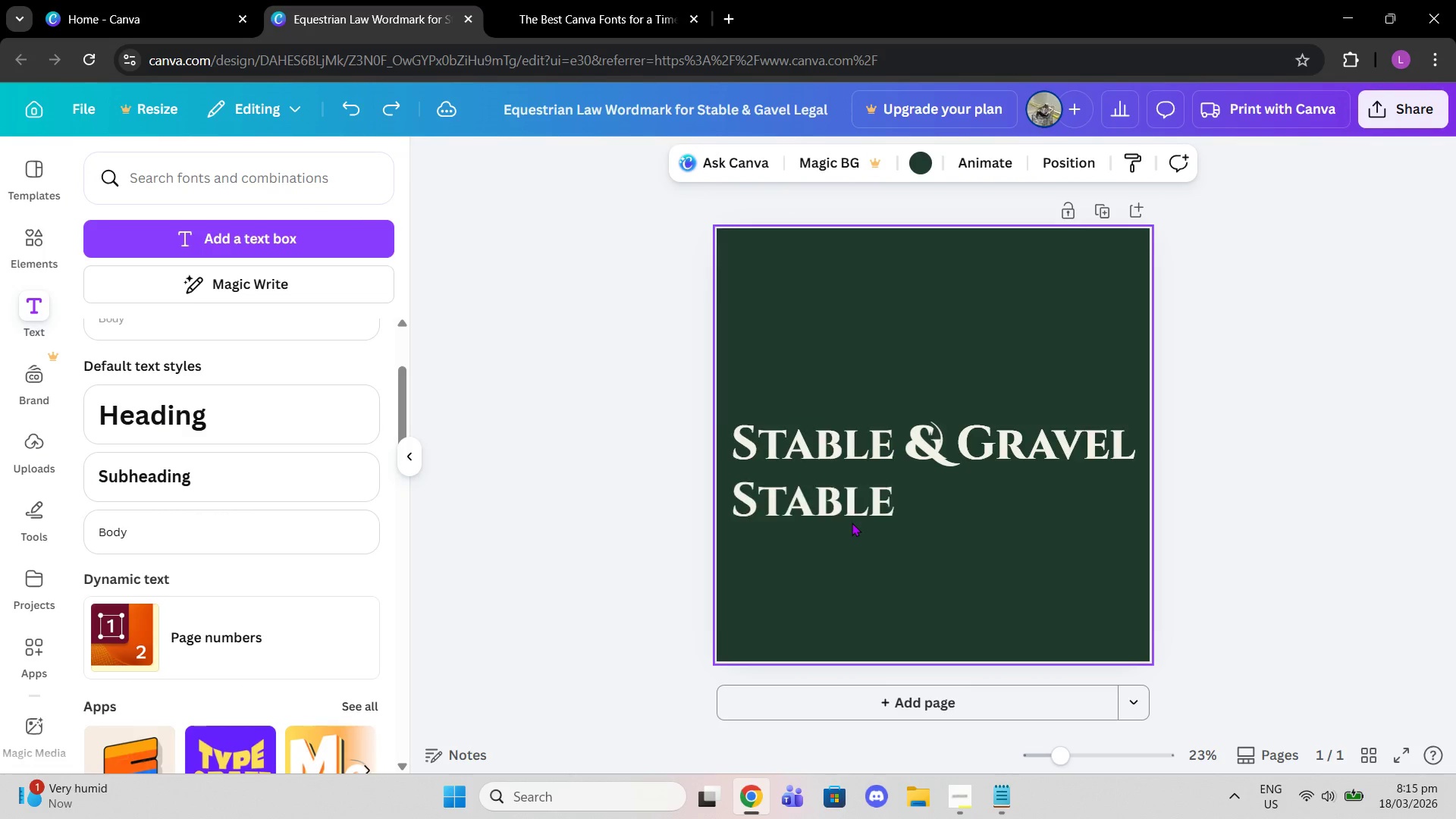 
key(Control+Z)
 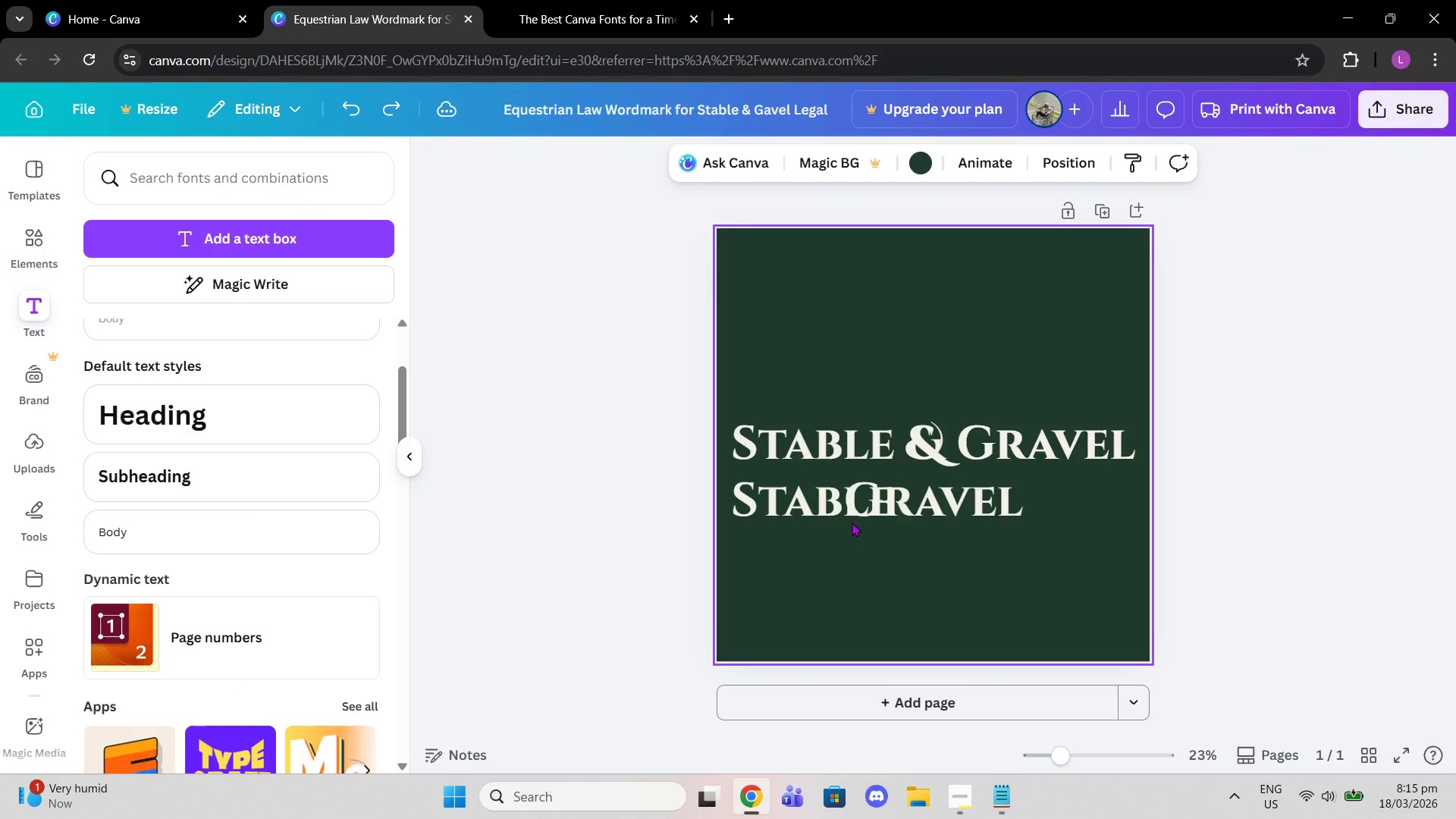 
key(Control+Z)
 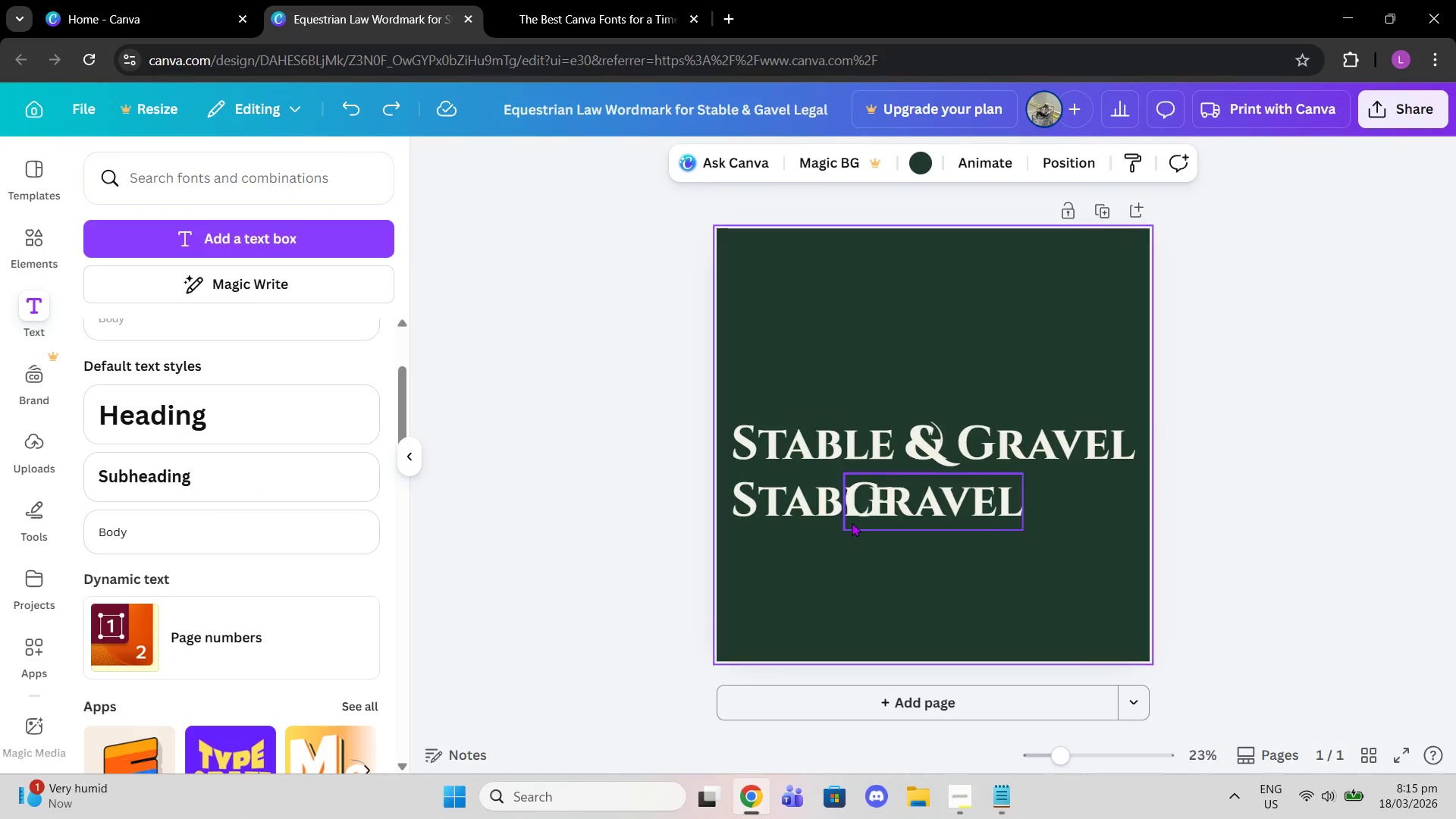 
key(Control+Z)
 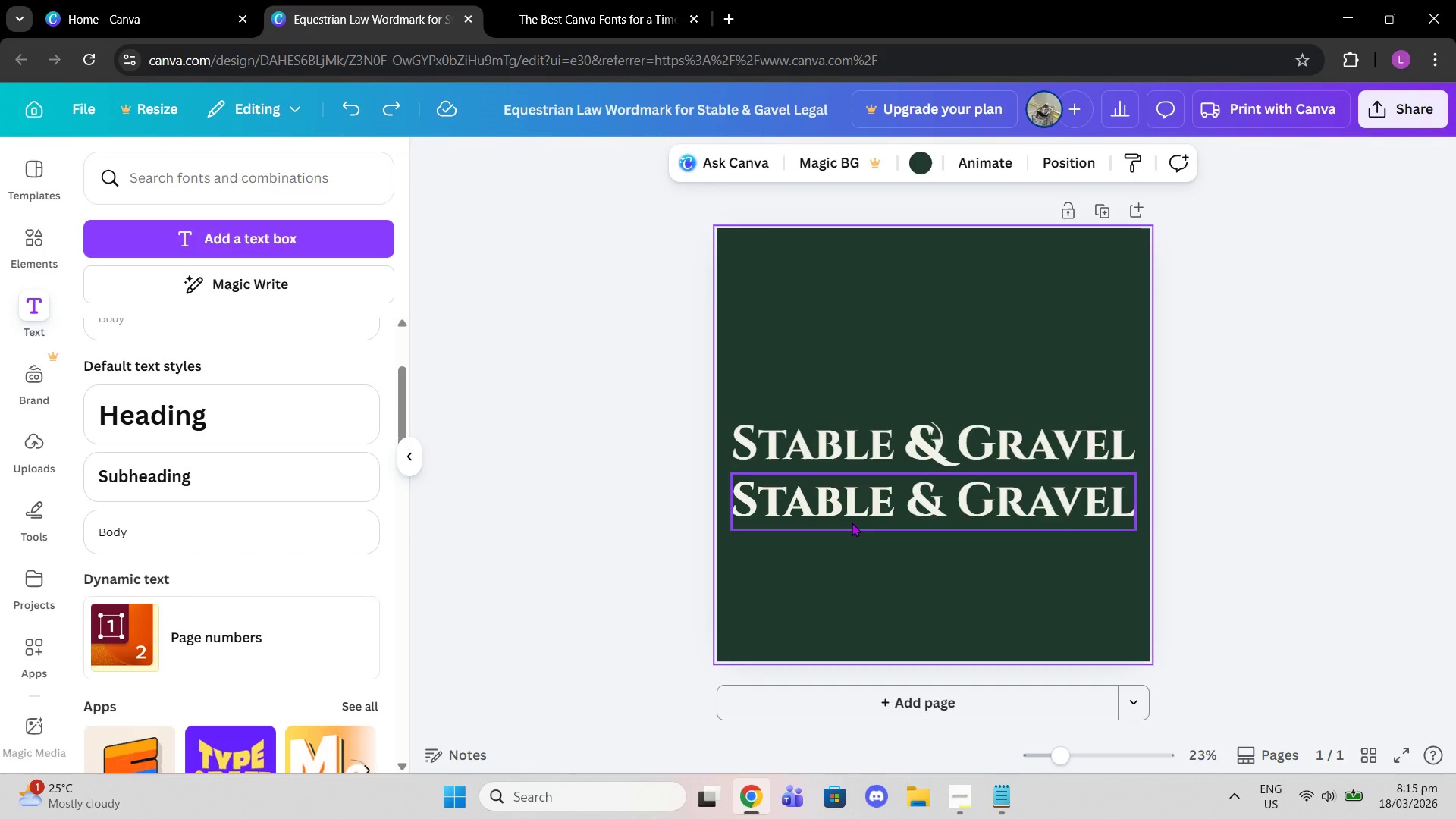 
key(Control+Z)
 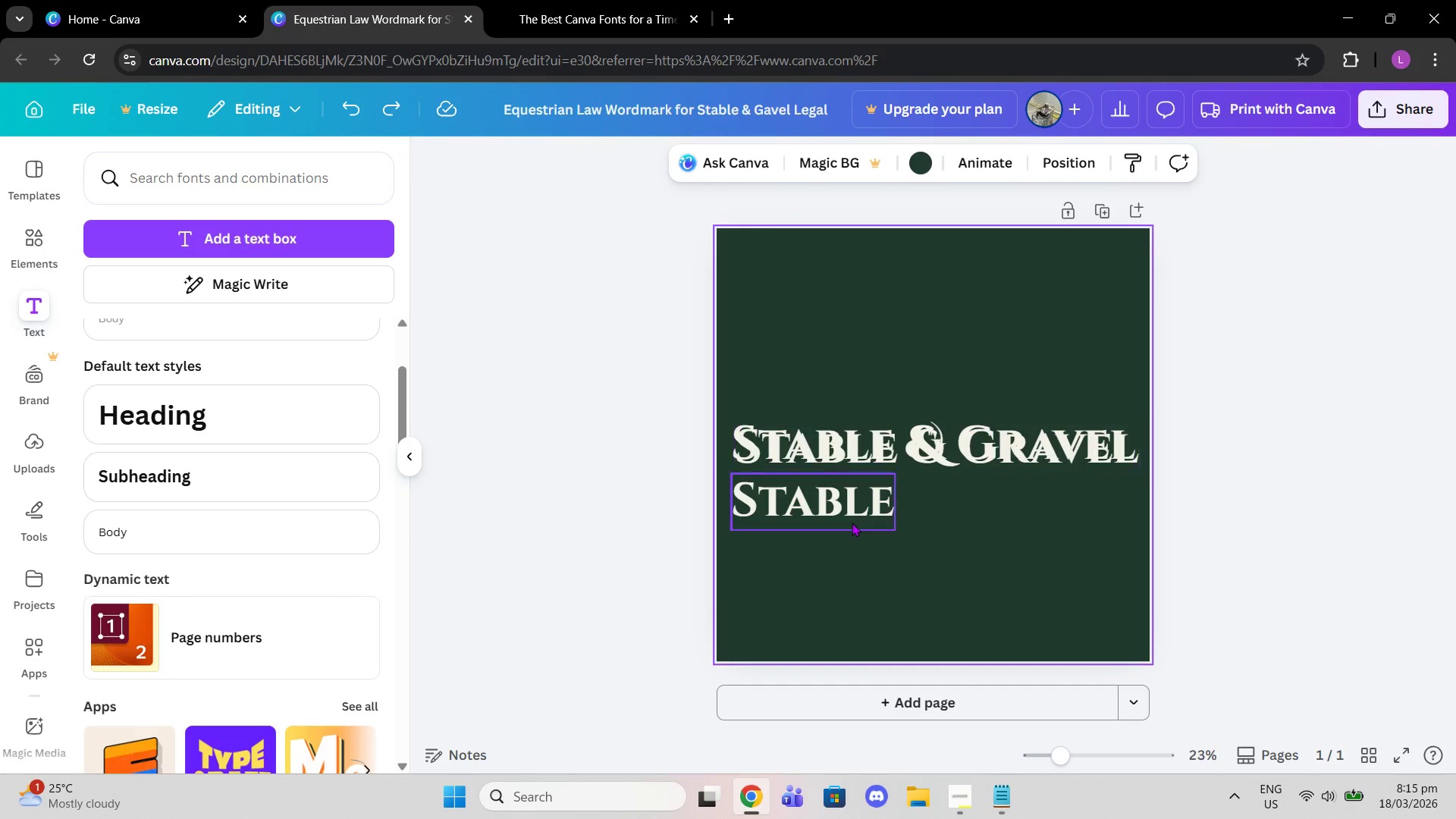 
key(Control+Z)
 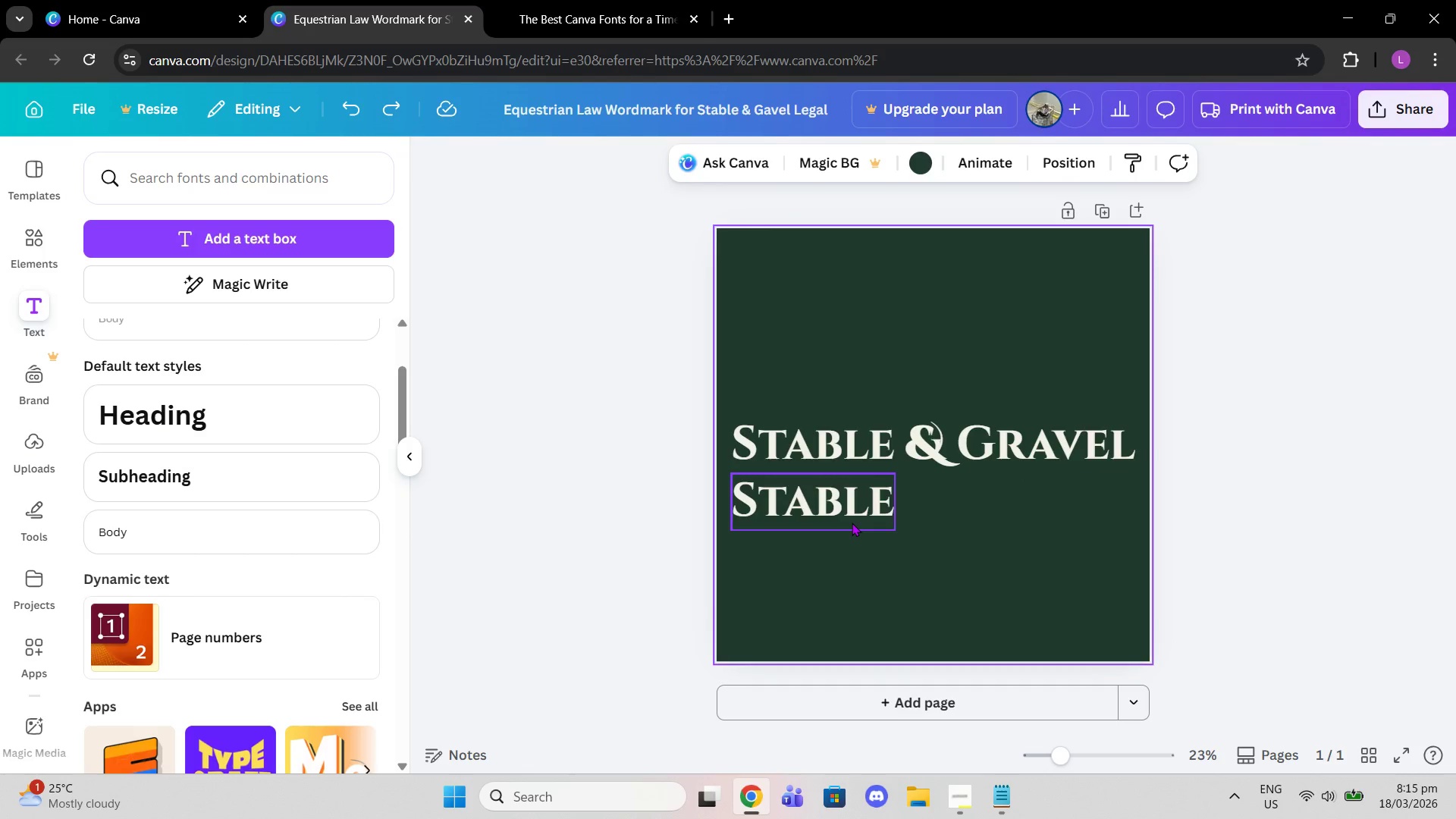 
key(Control+Z)
 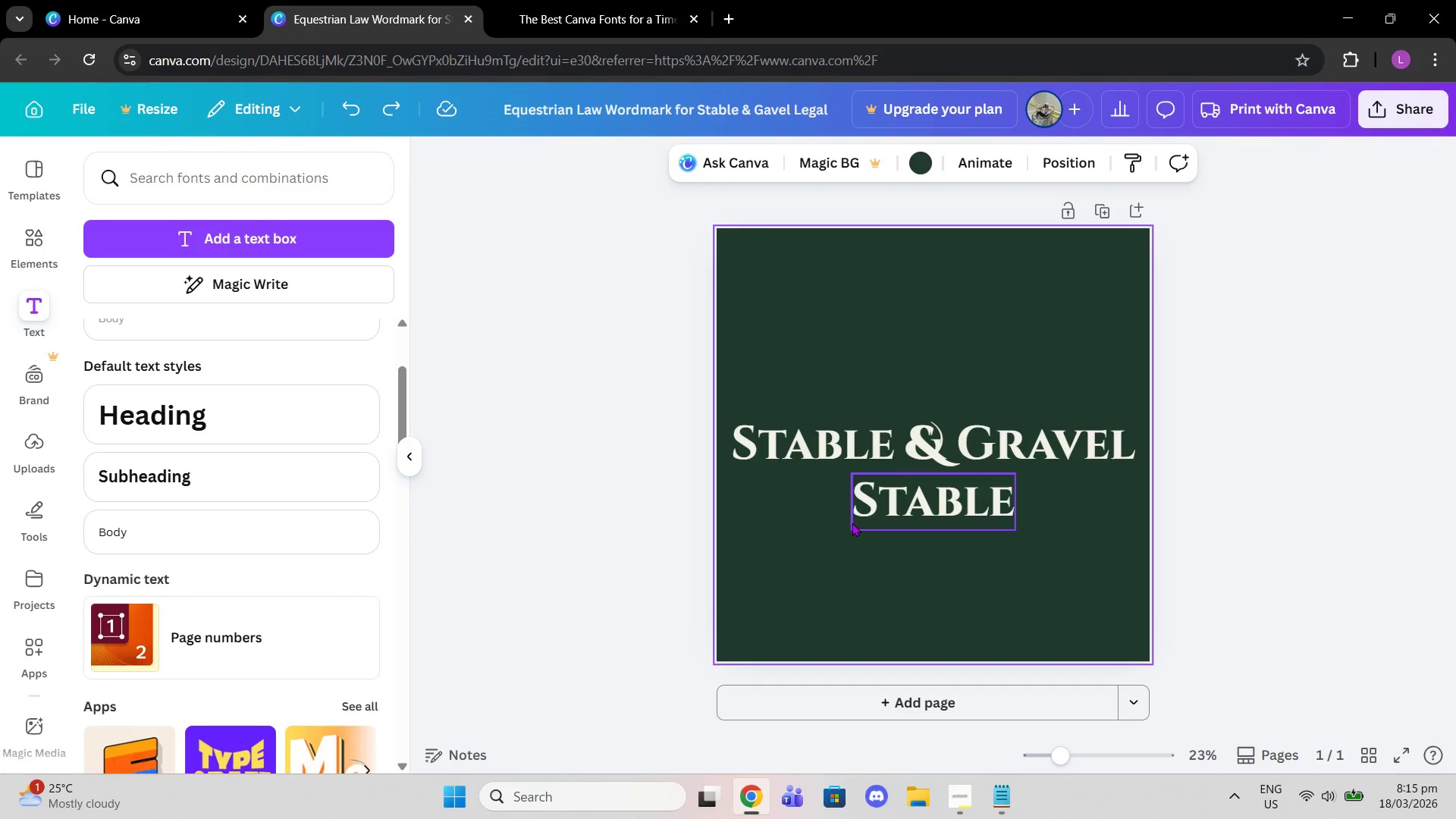 
key(Control+Z)
 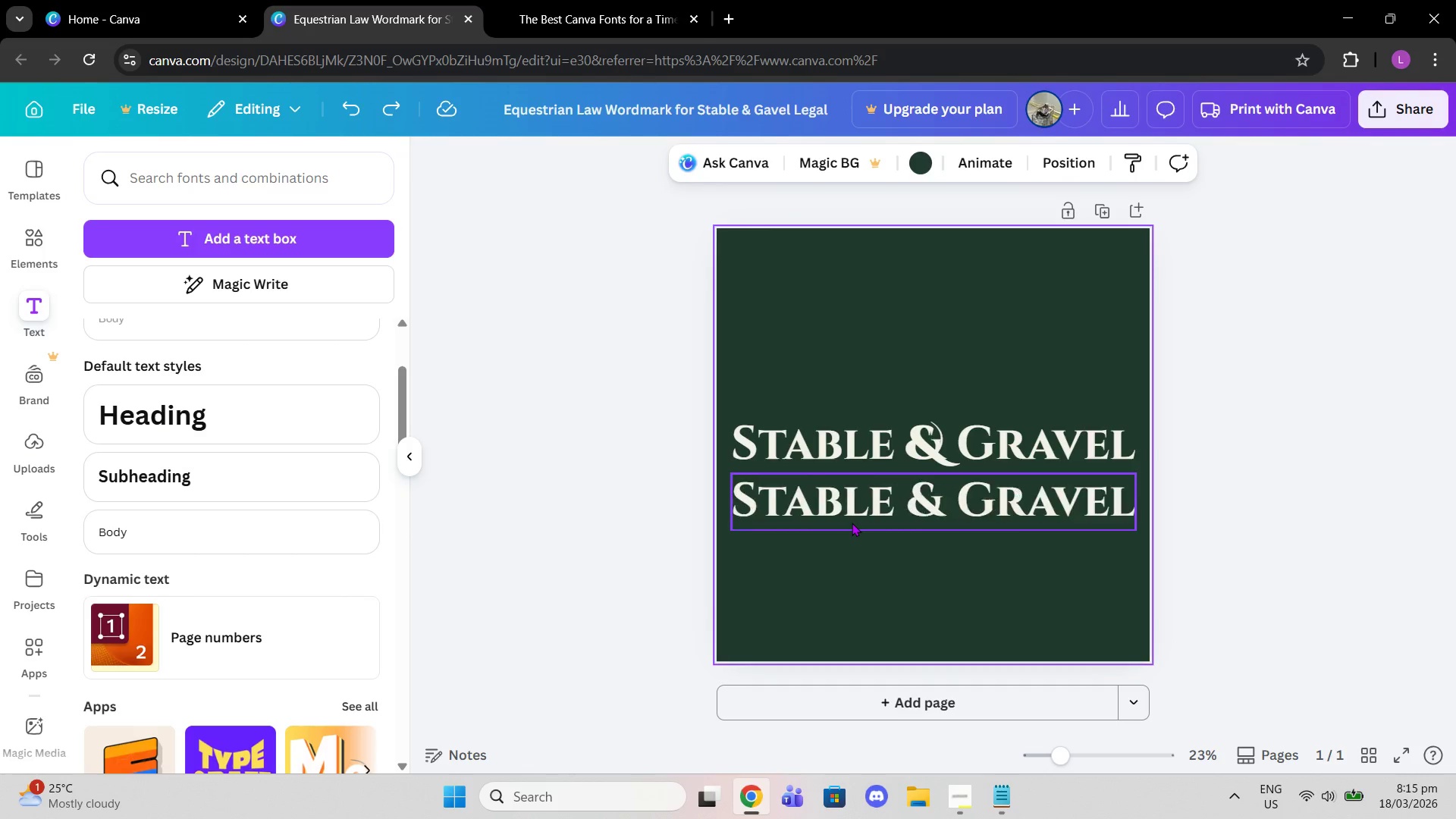 
key(Control+Z)
 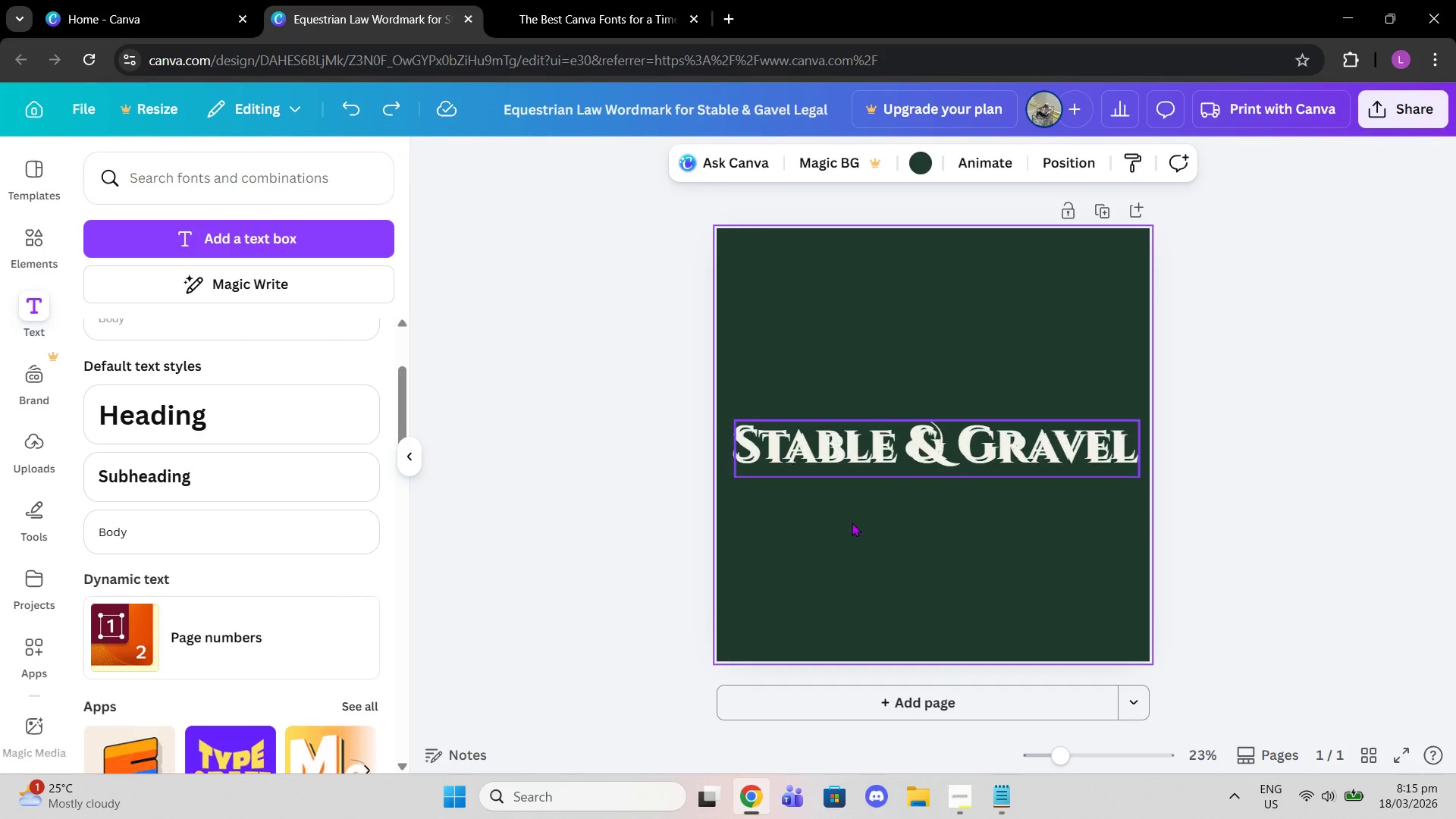 
key(Control+Z)
 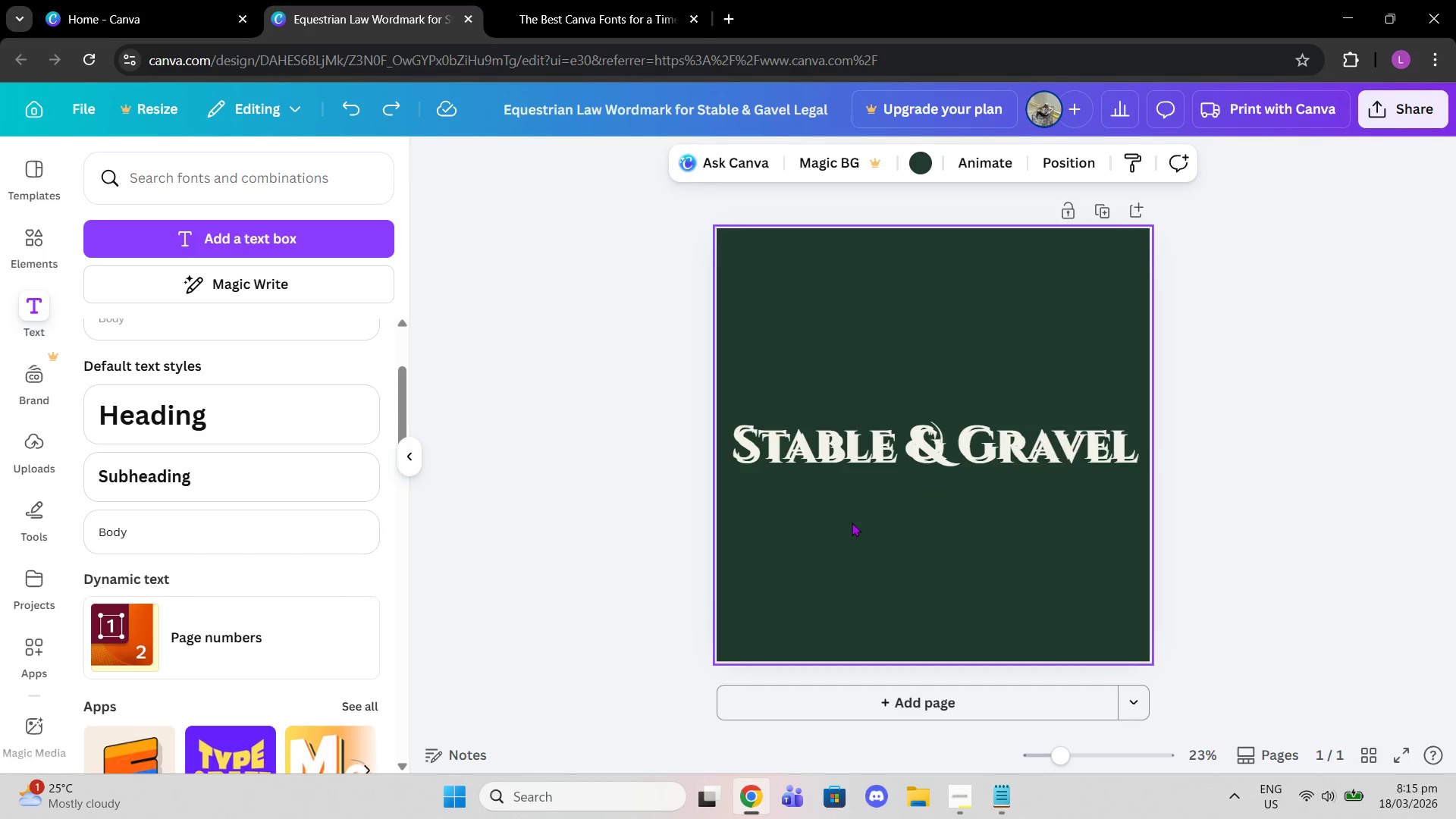 
key(Control+Z)
 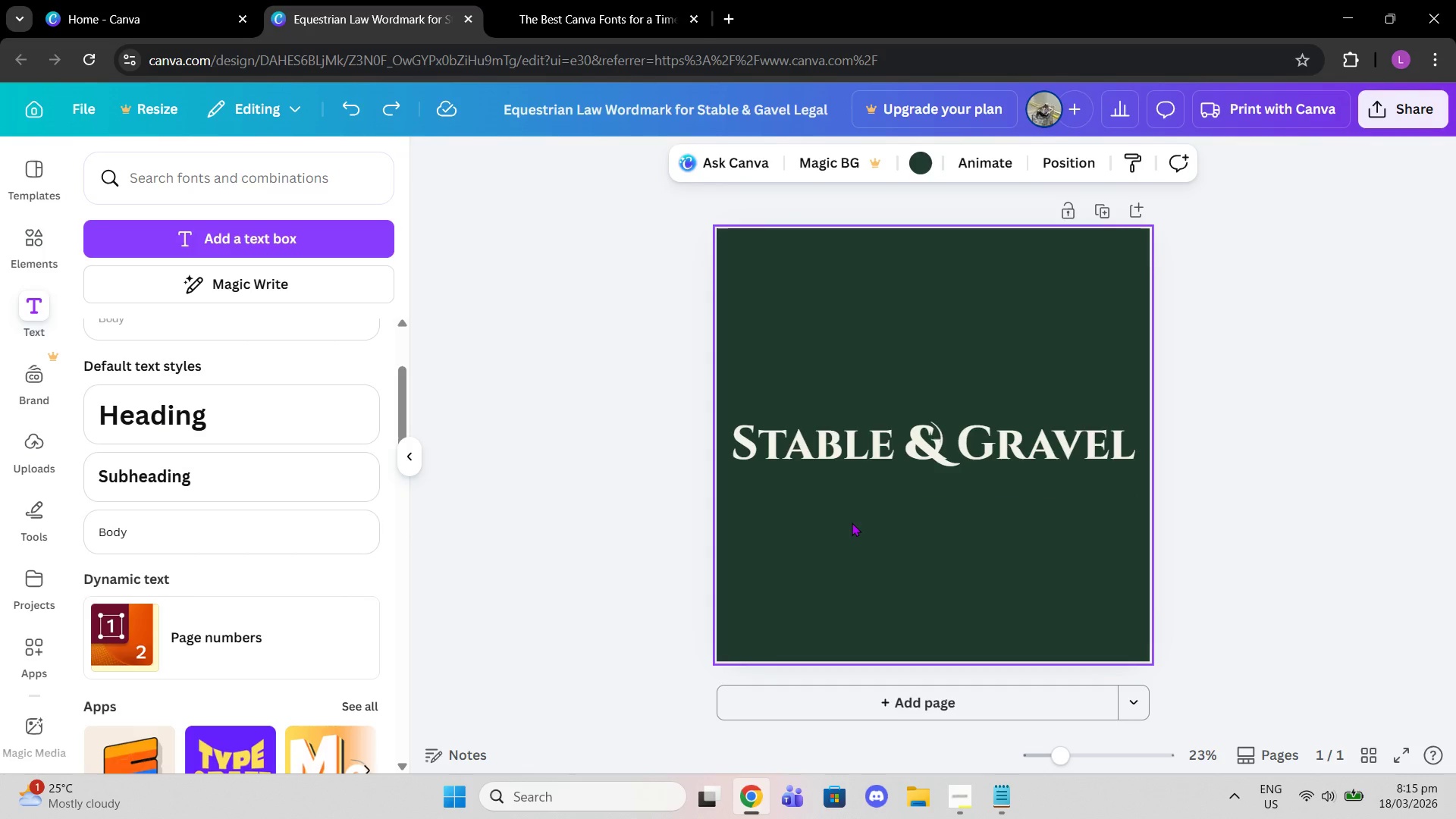 
key(Control+Z)
 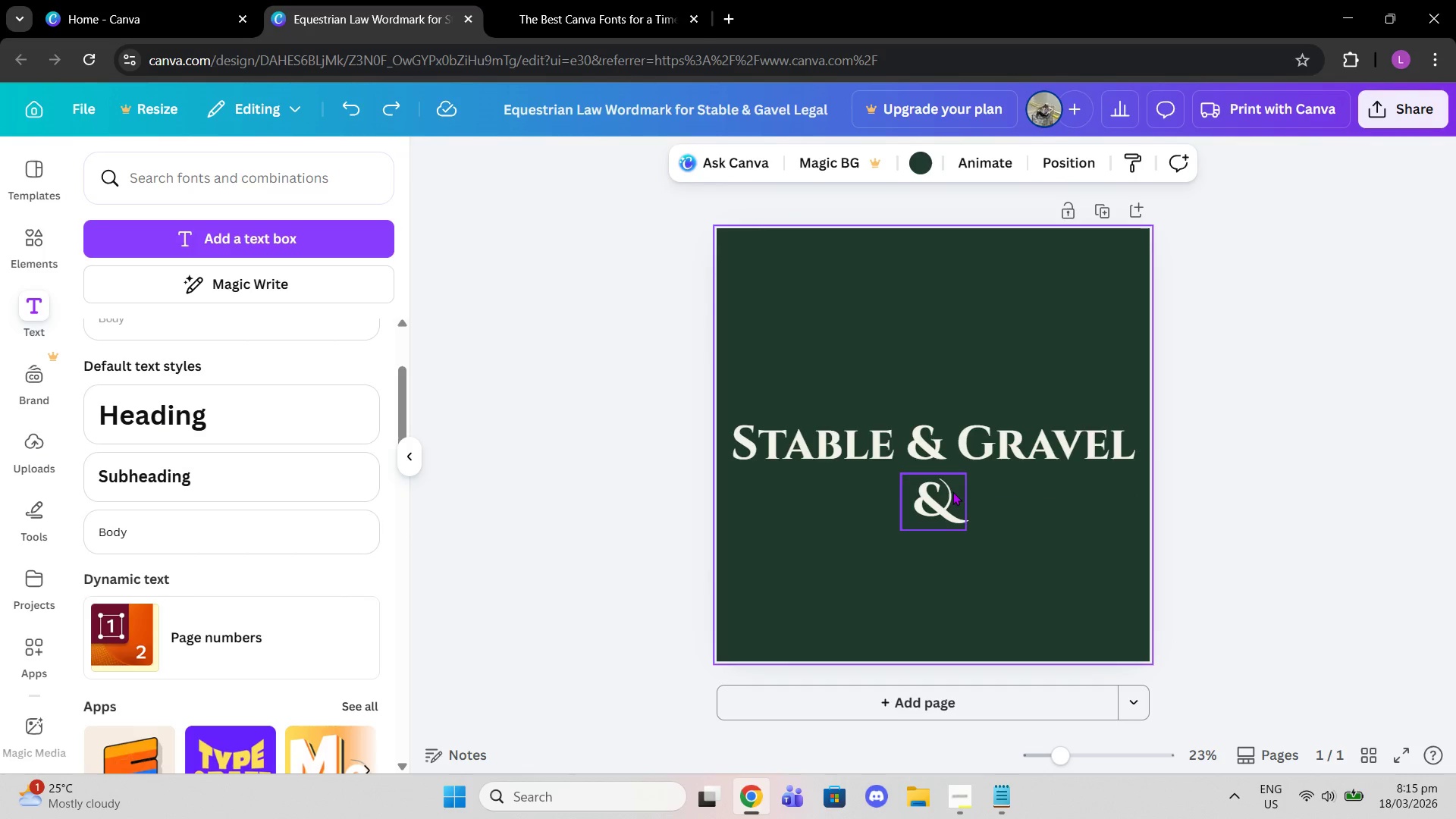 
left_click([937, 493])
 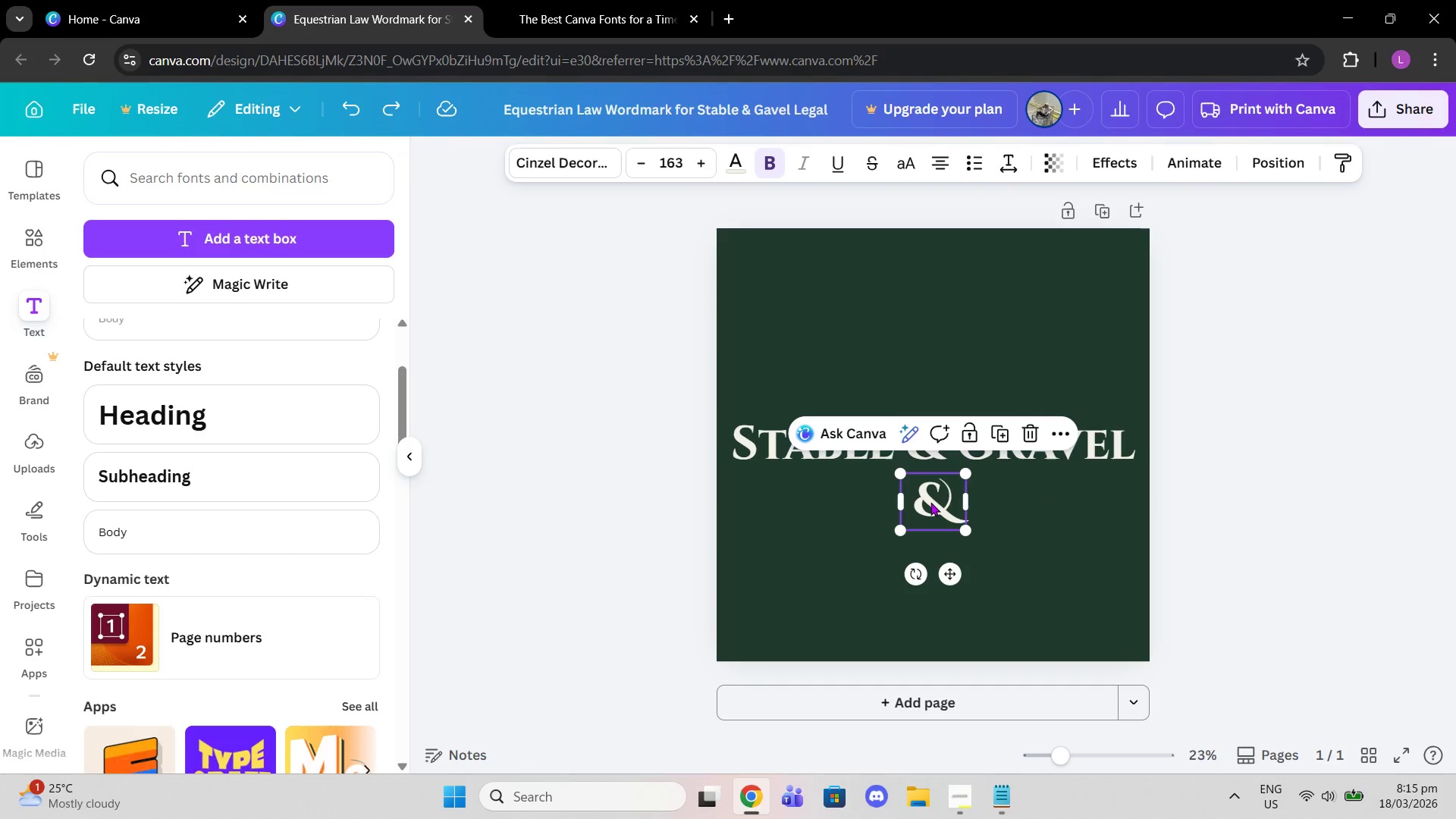 
left_click_drag(start_coordinate=[930, 502], to_coordinate=[922, 444])
 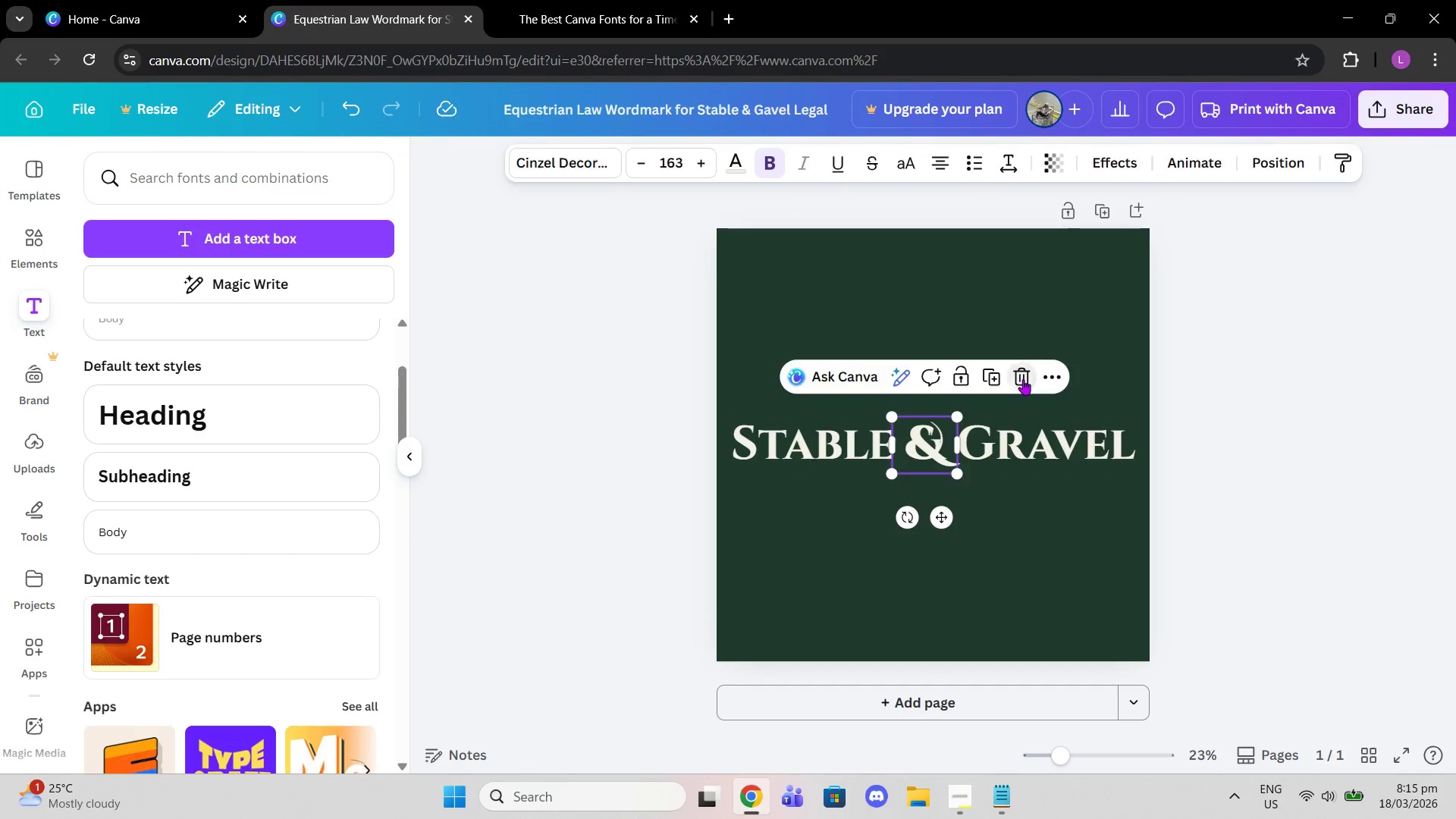 
double_click([1226, 433])
 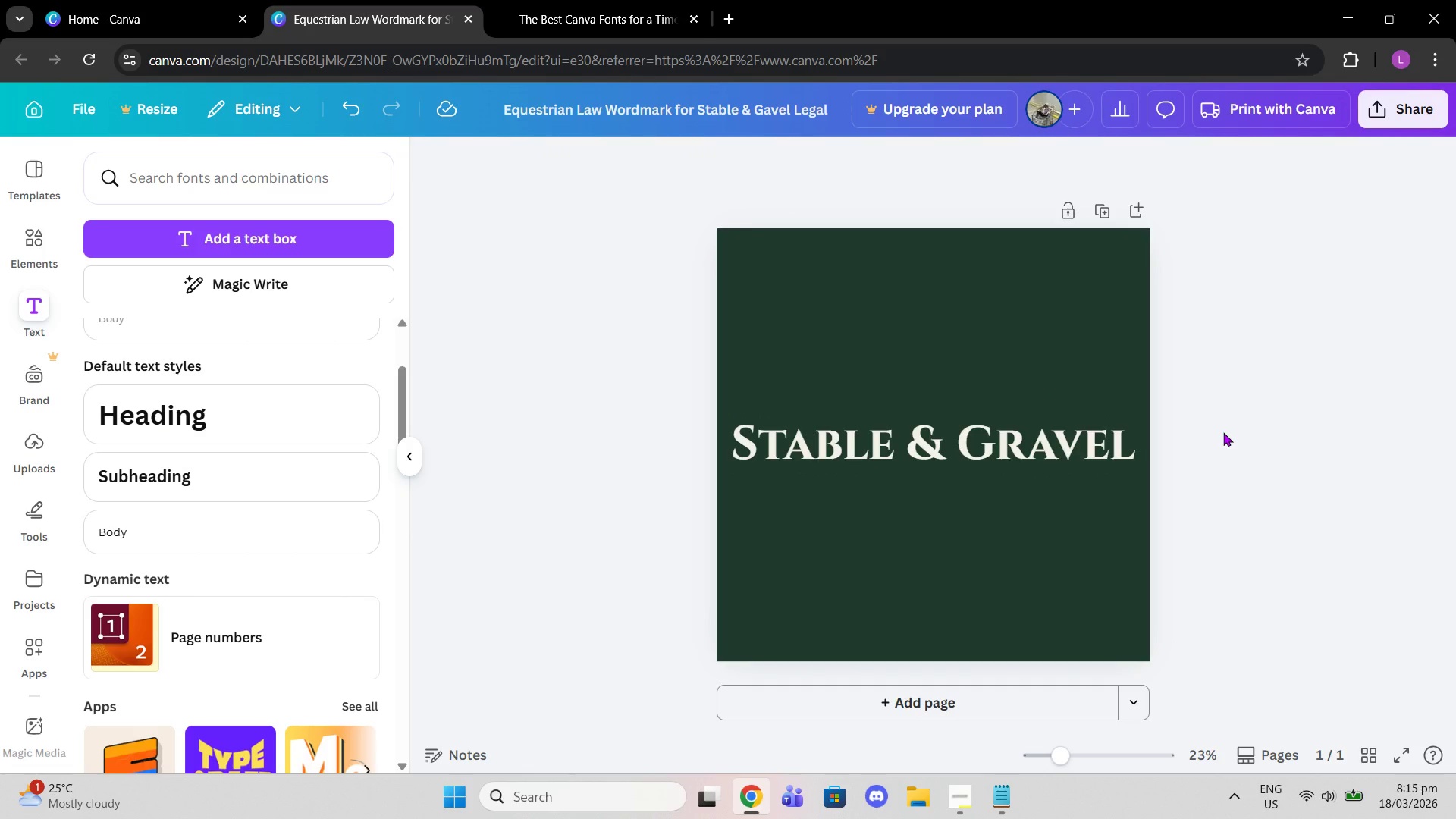 
left_click([1223, 432])
 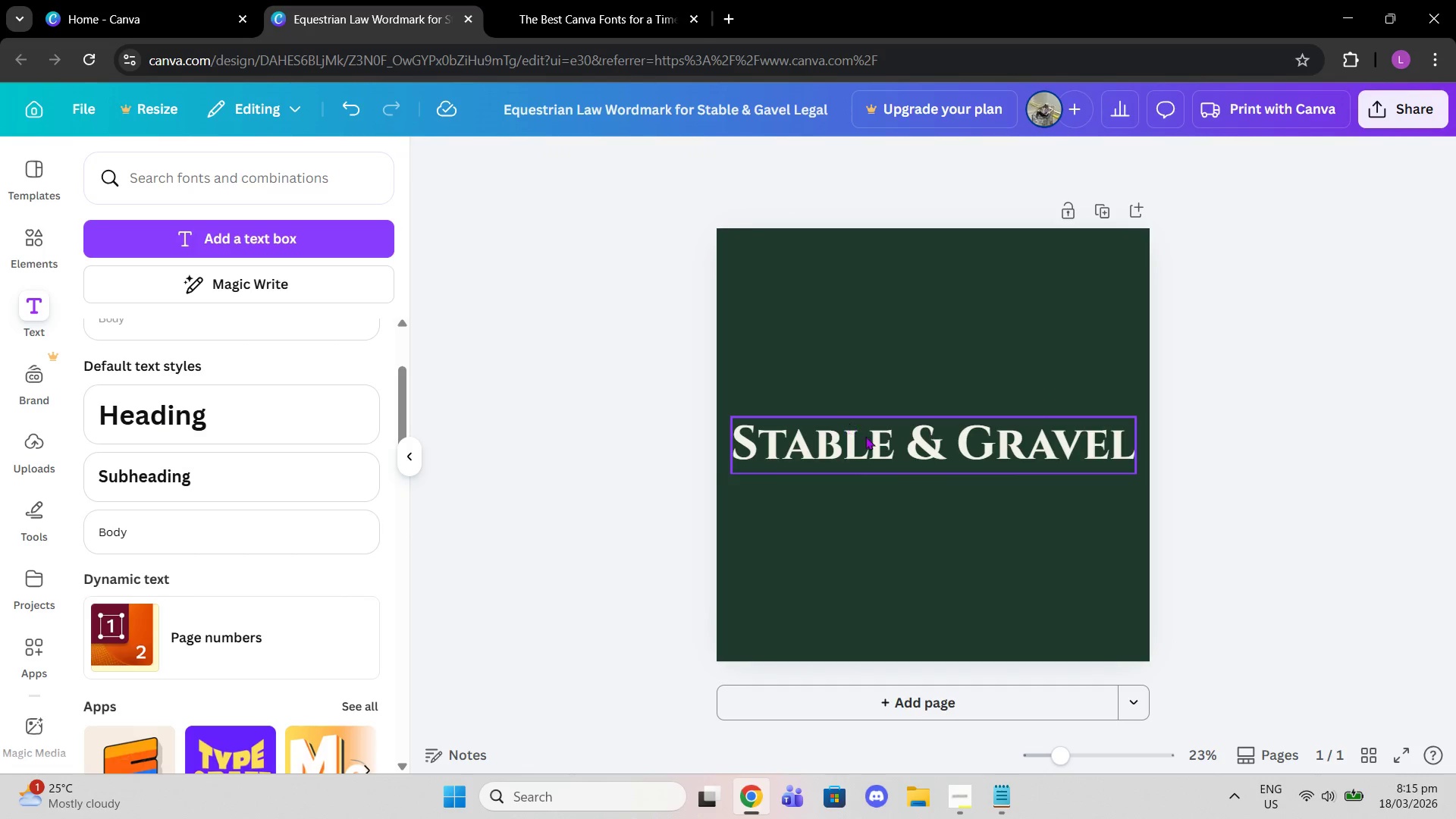 
left_click([871, 439])
 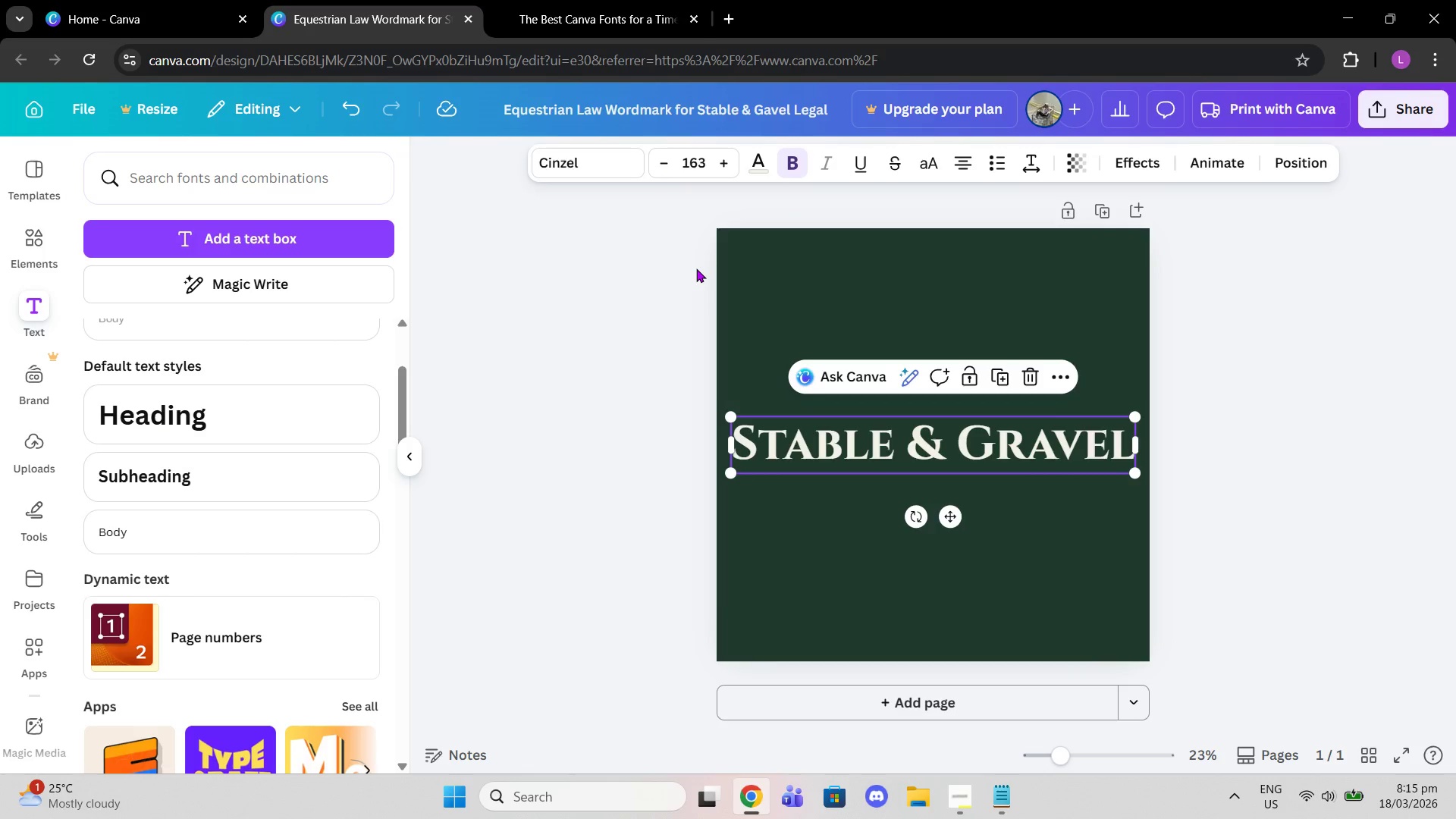 
wait(9.19)
 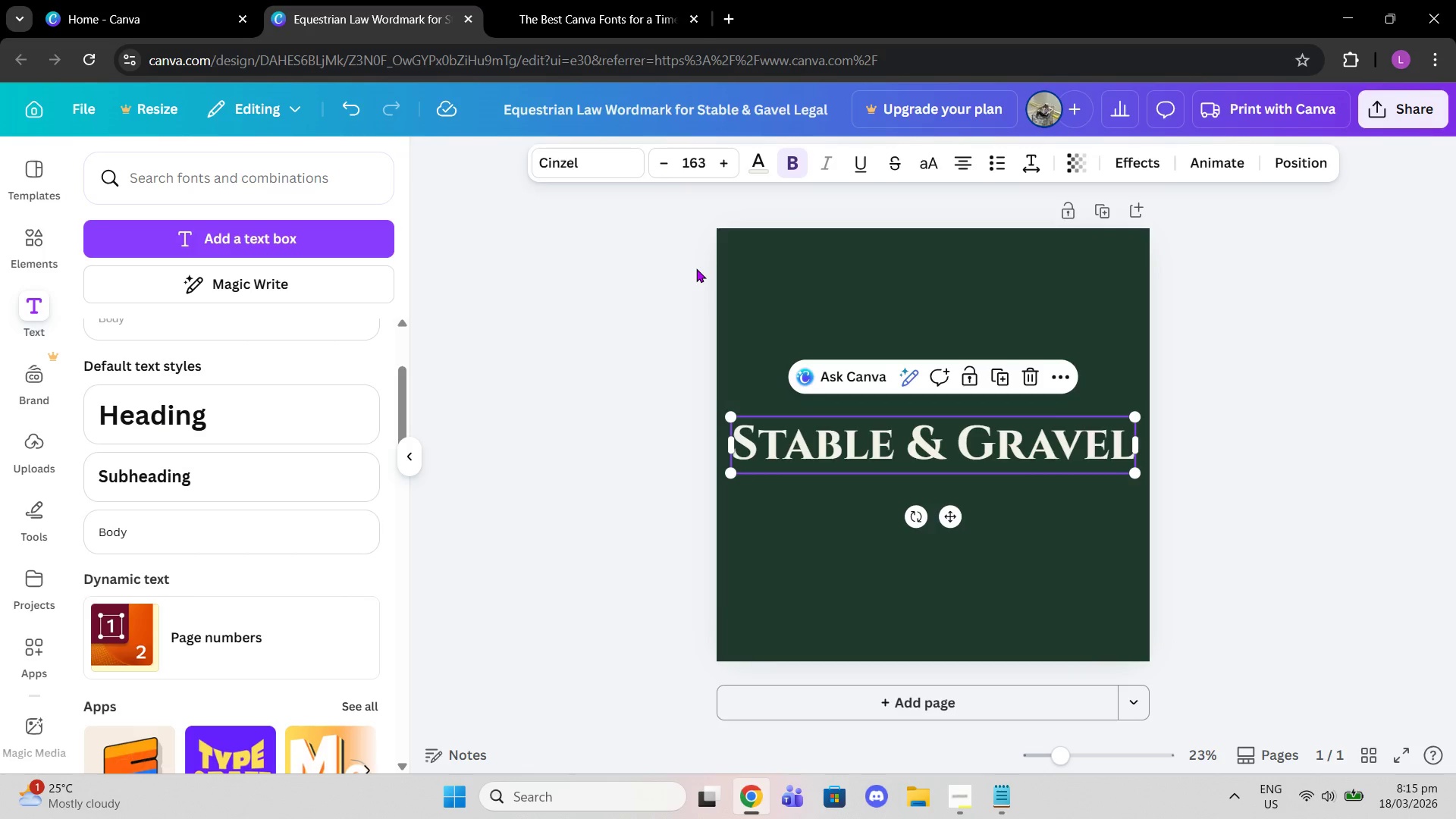 
left_click([797, 165])
 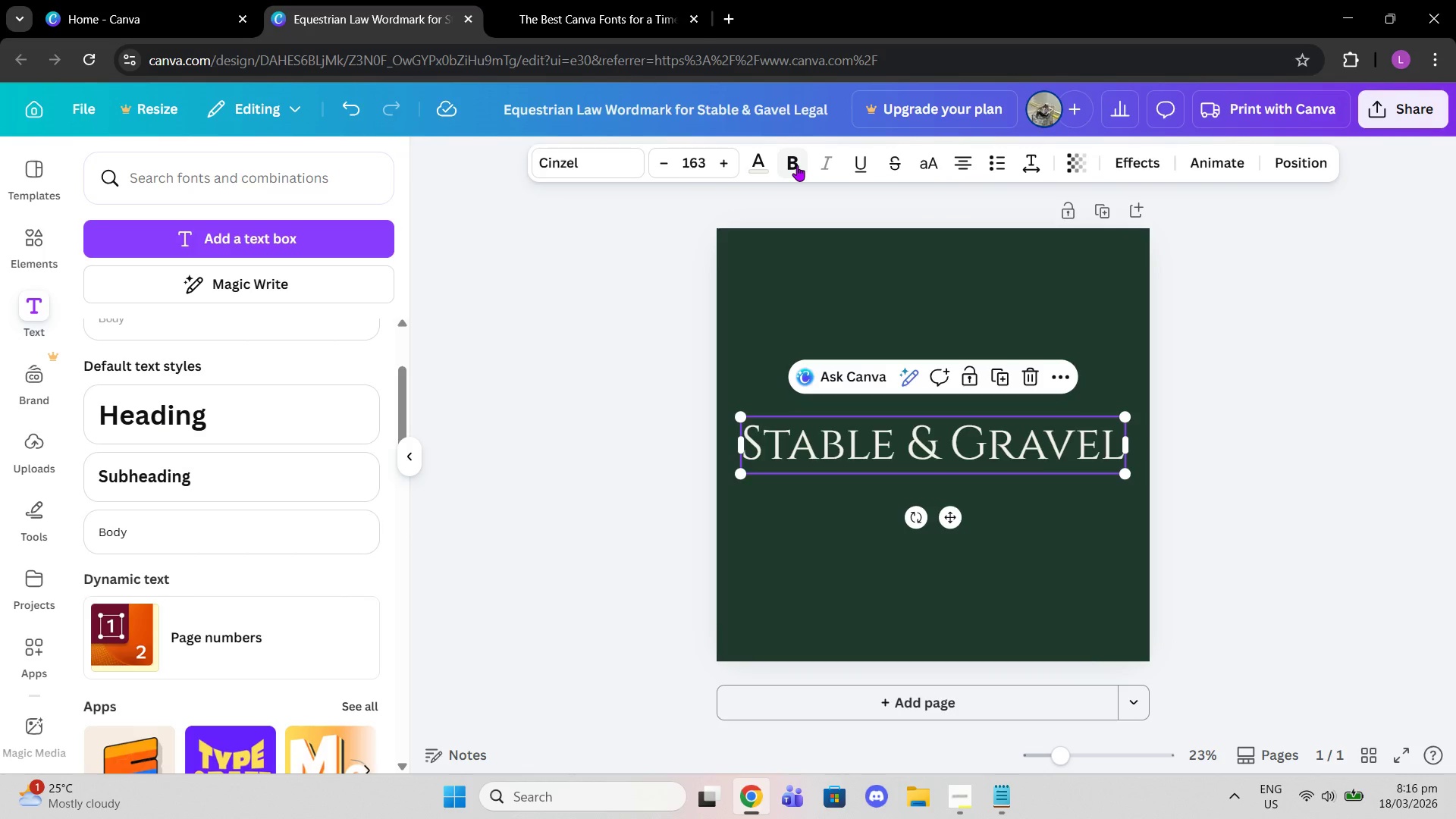 
left_click([797, 165])